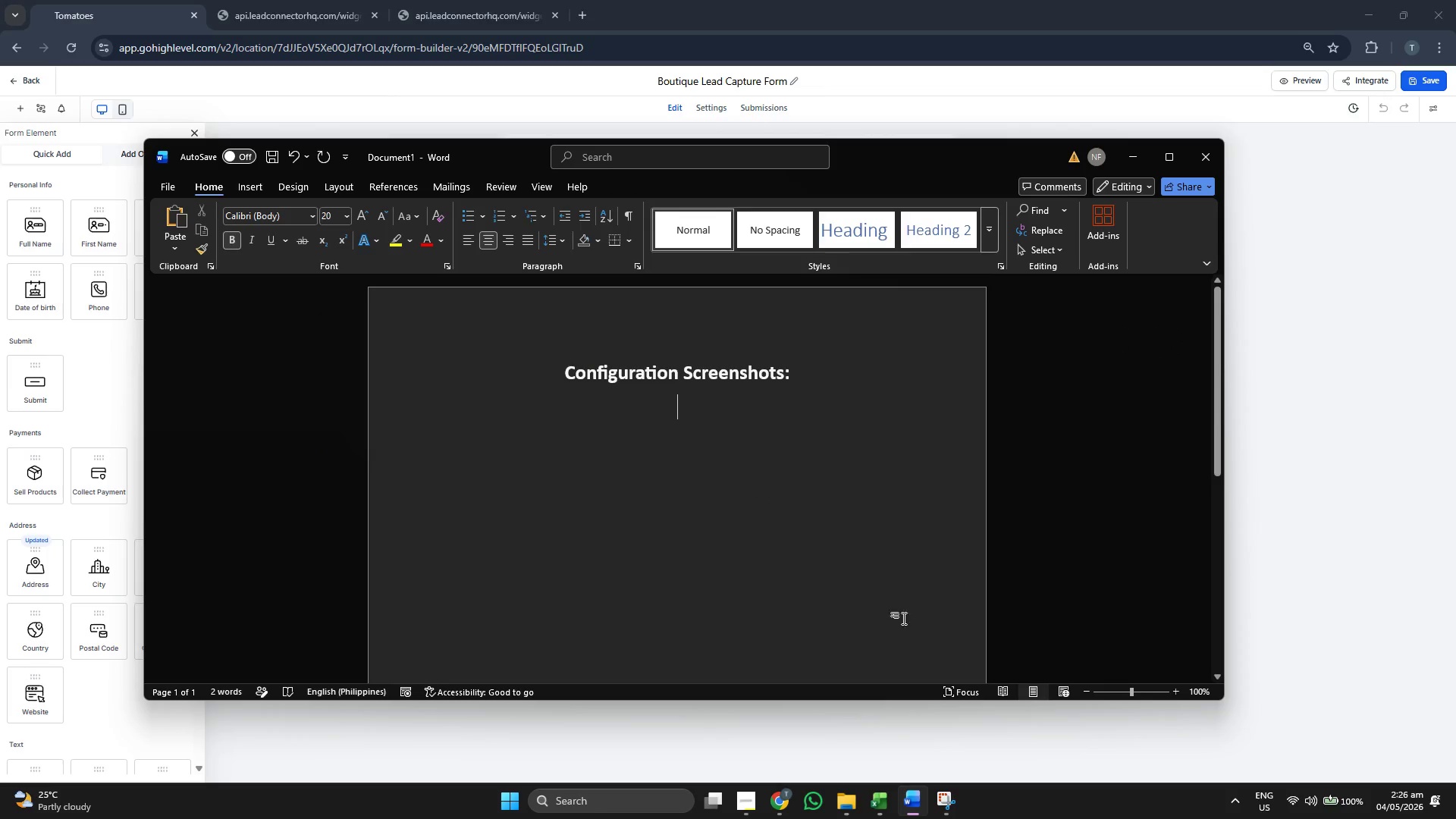 
key(Control+V)
 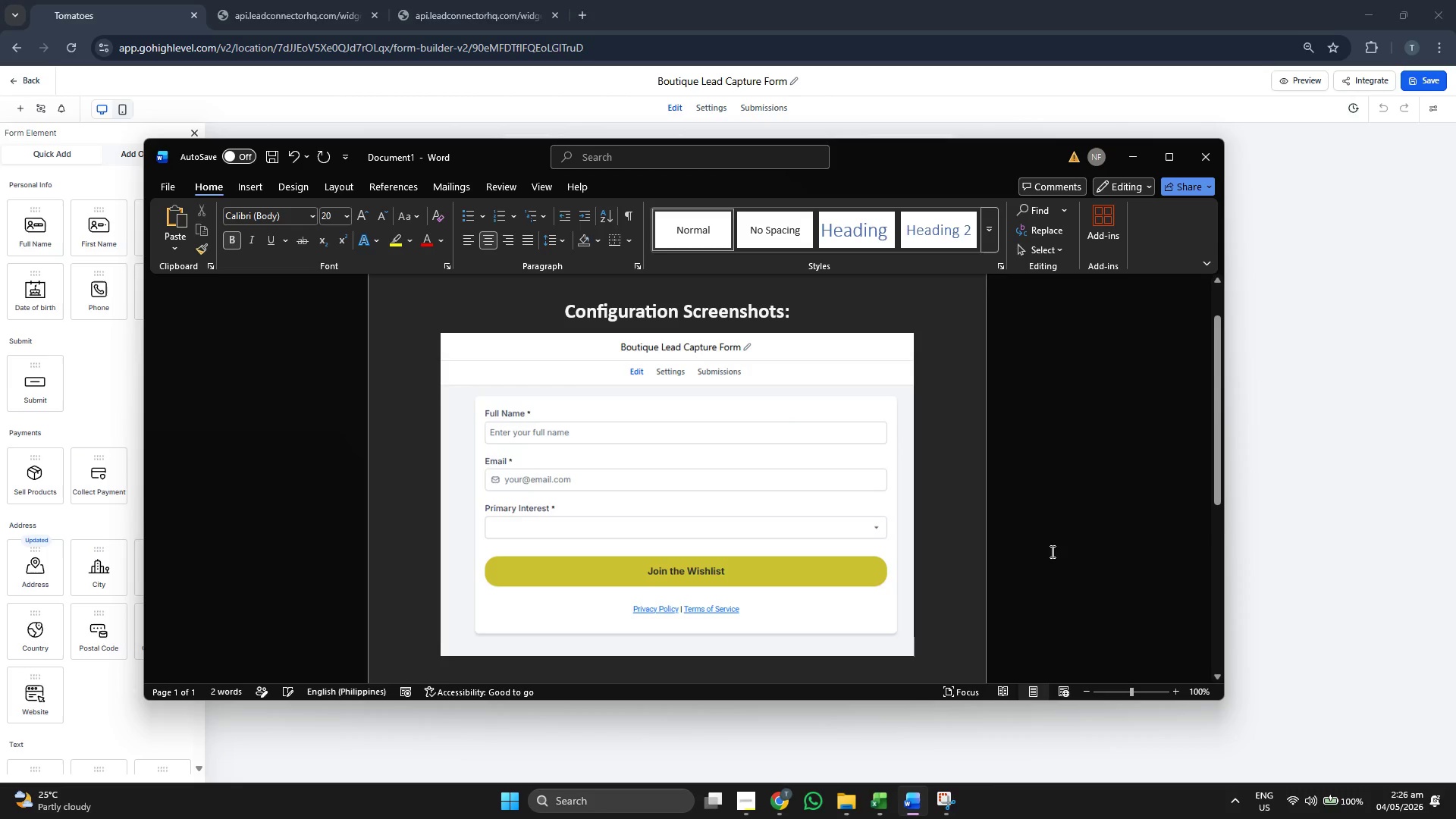 
key(Enter)
 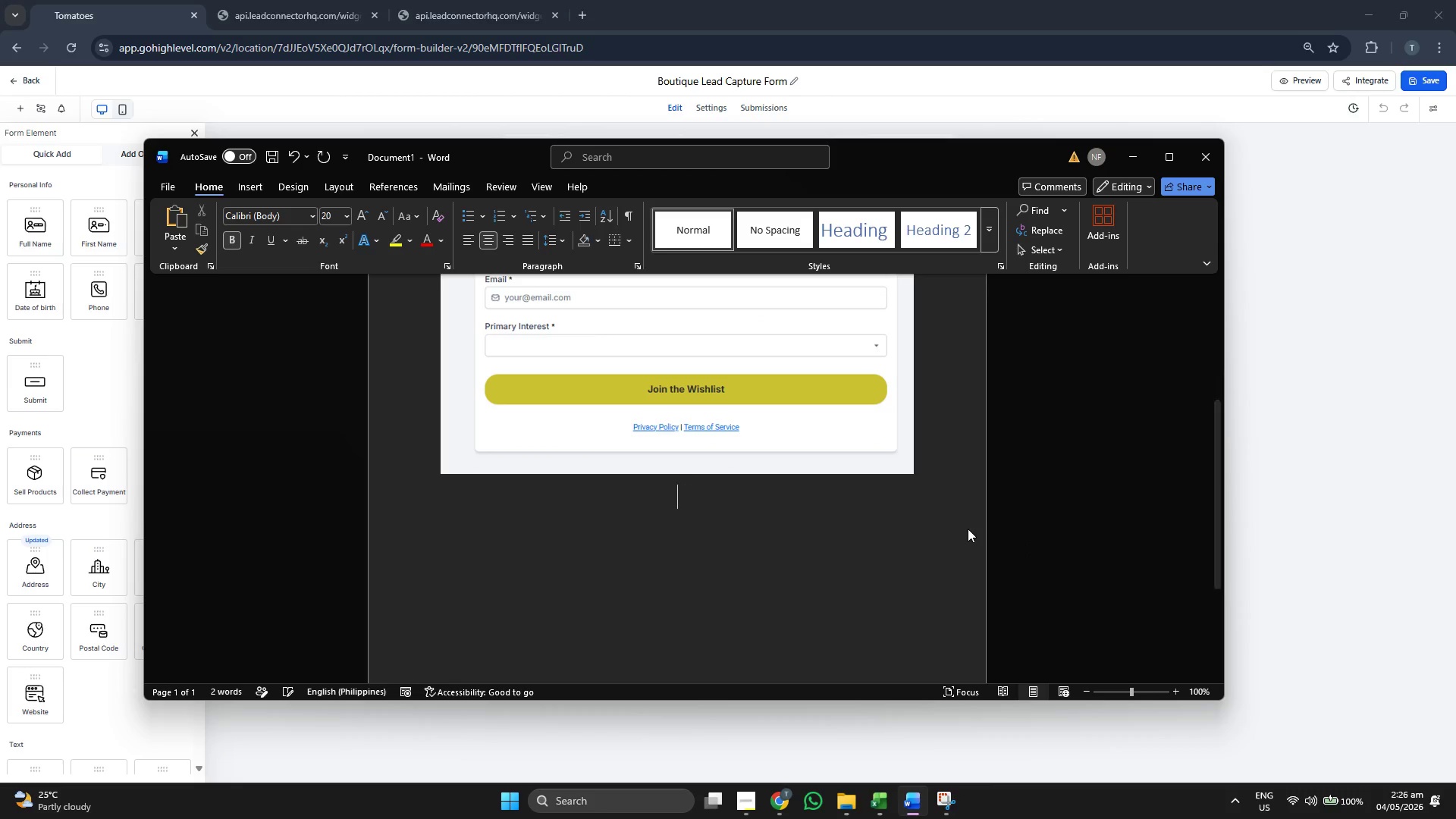 
scroll: coordinate [1001, 541], scroll_direction: down, amount: 5.0
 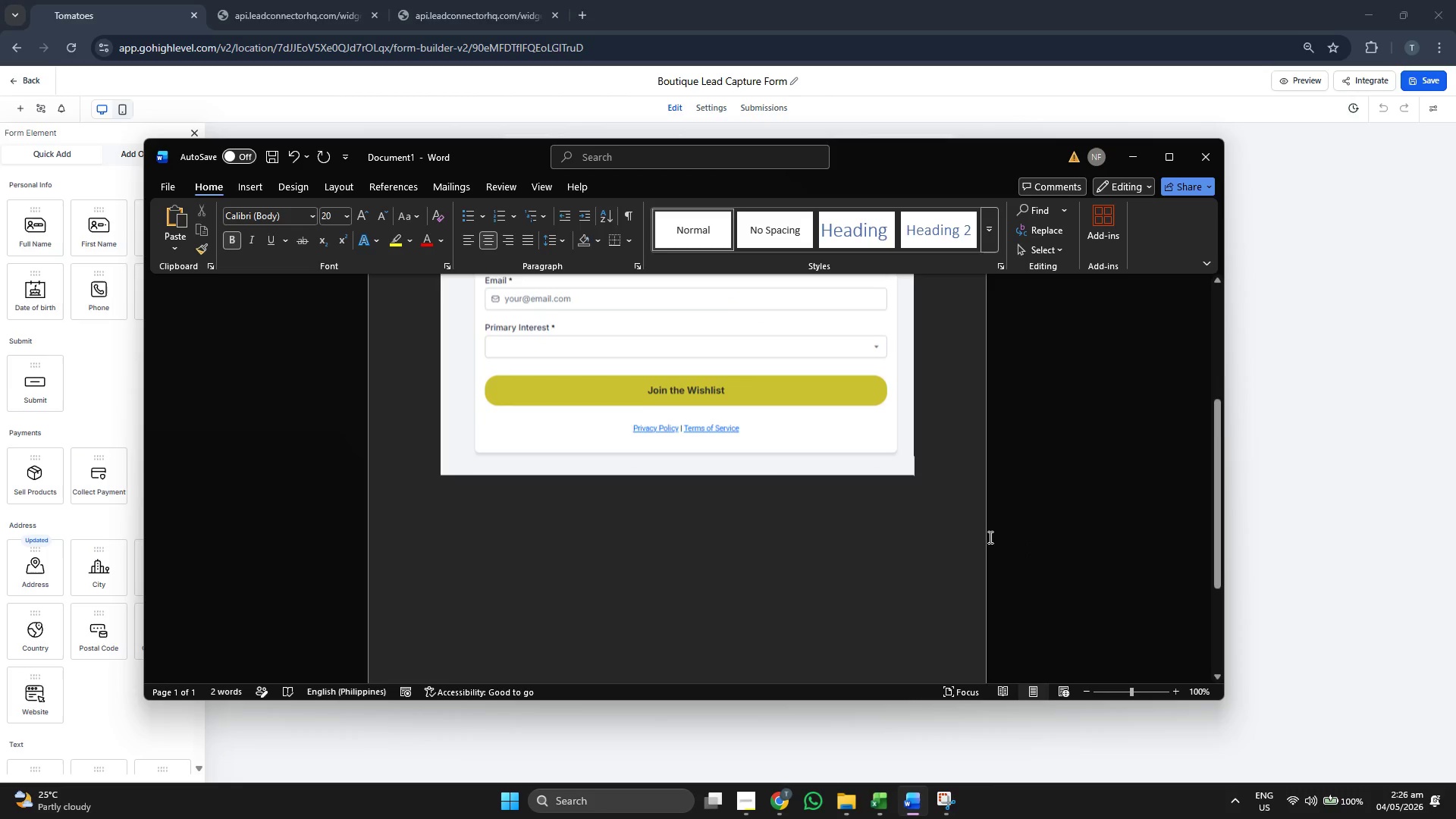 
key(Enter)
 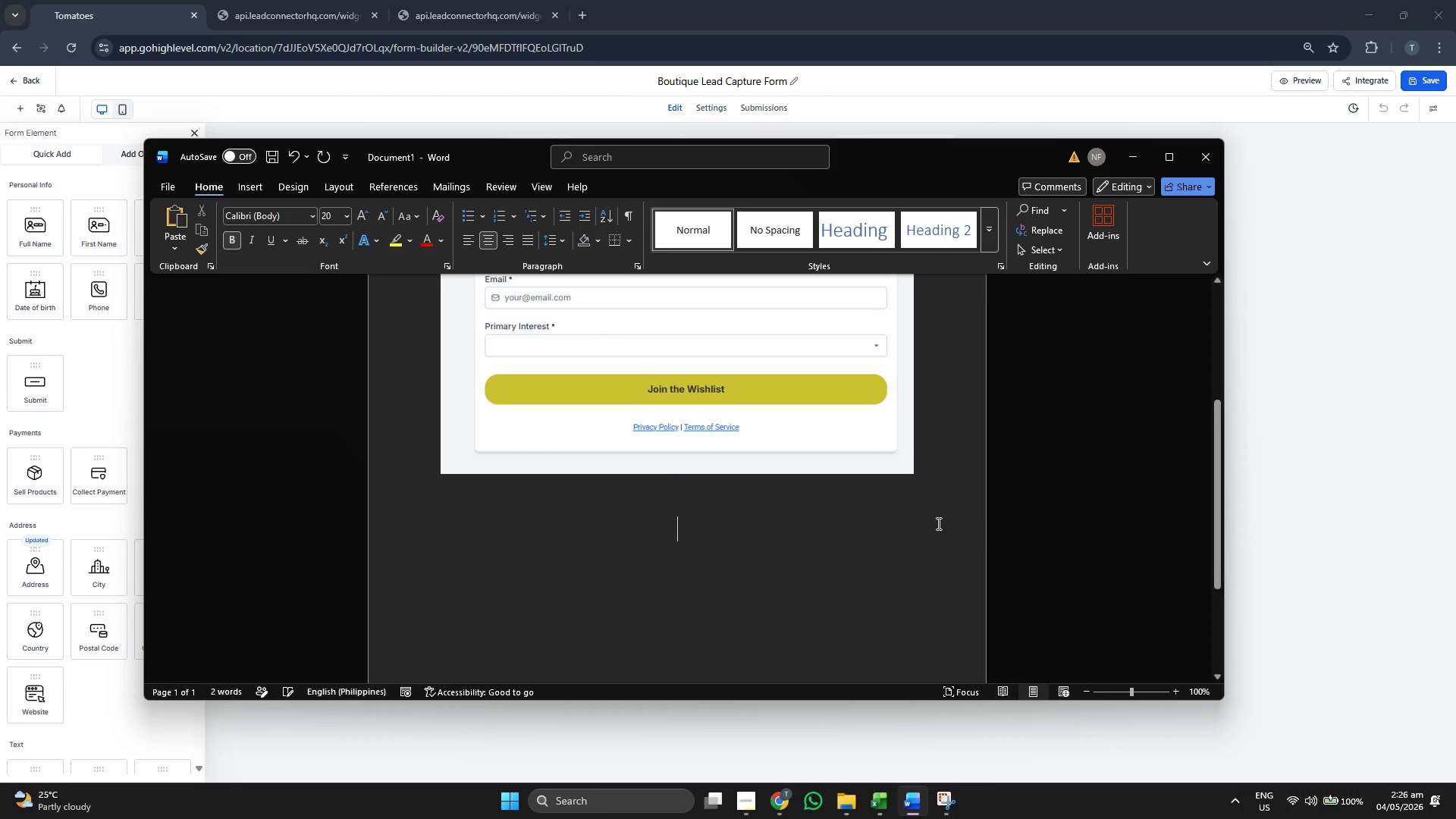 
key(Enter)
 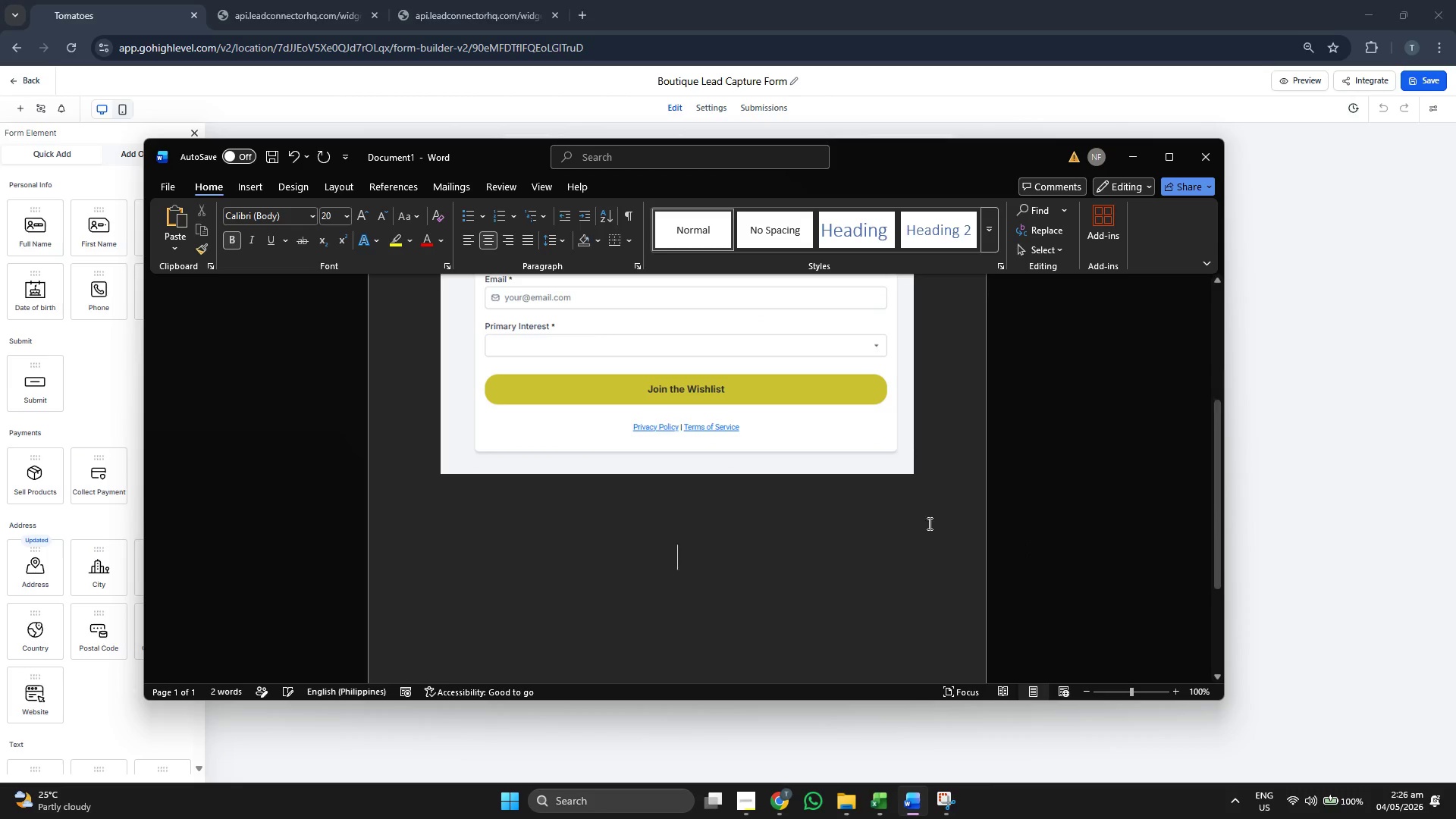 
key(Enter)
 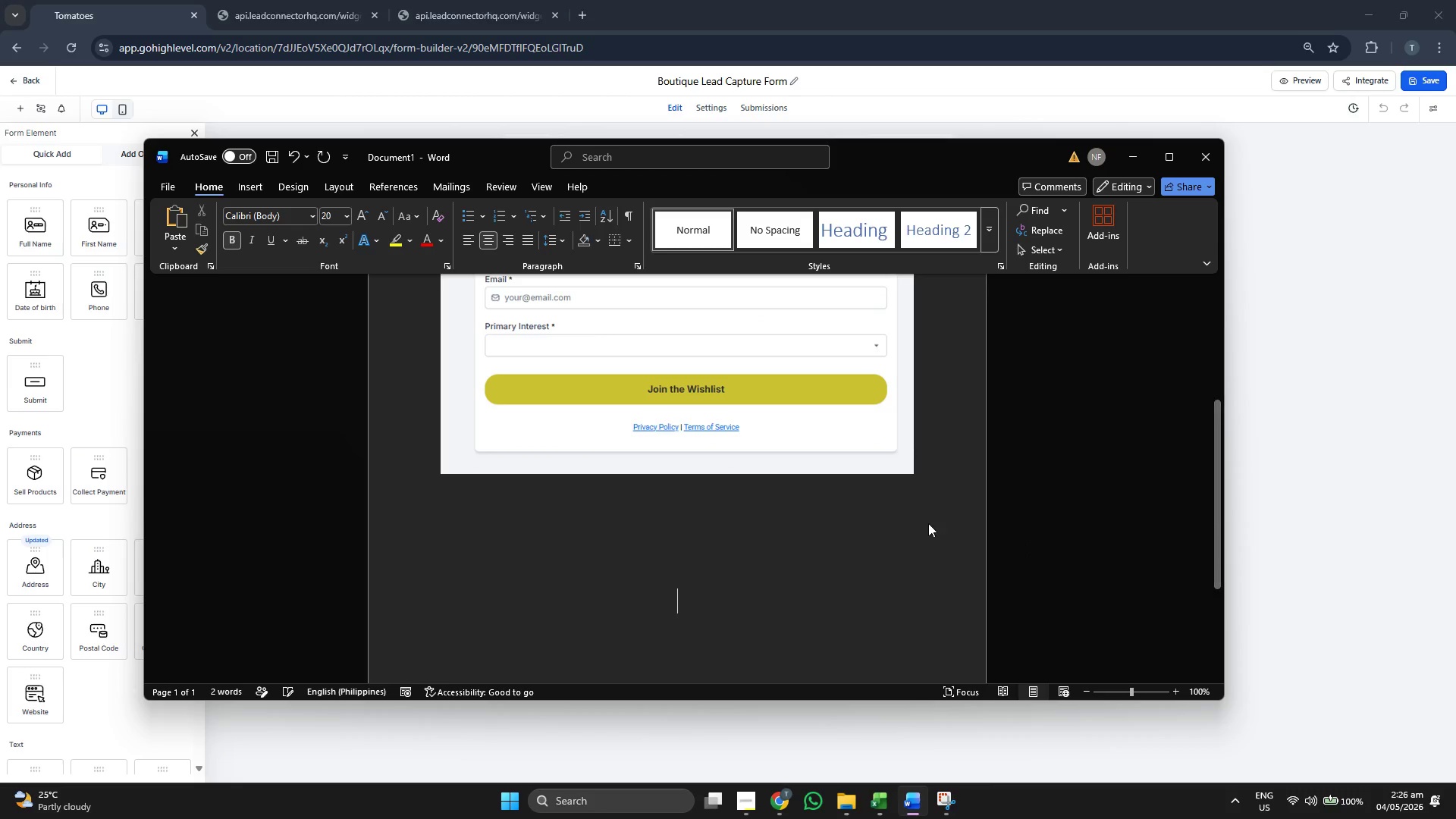 
key(Enter)
 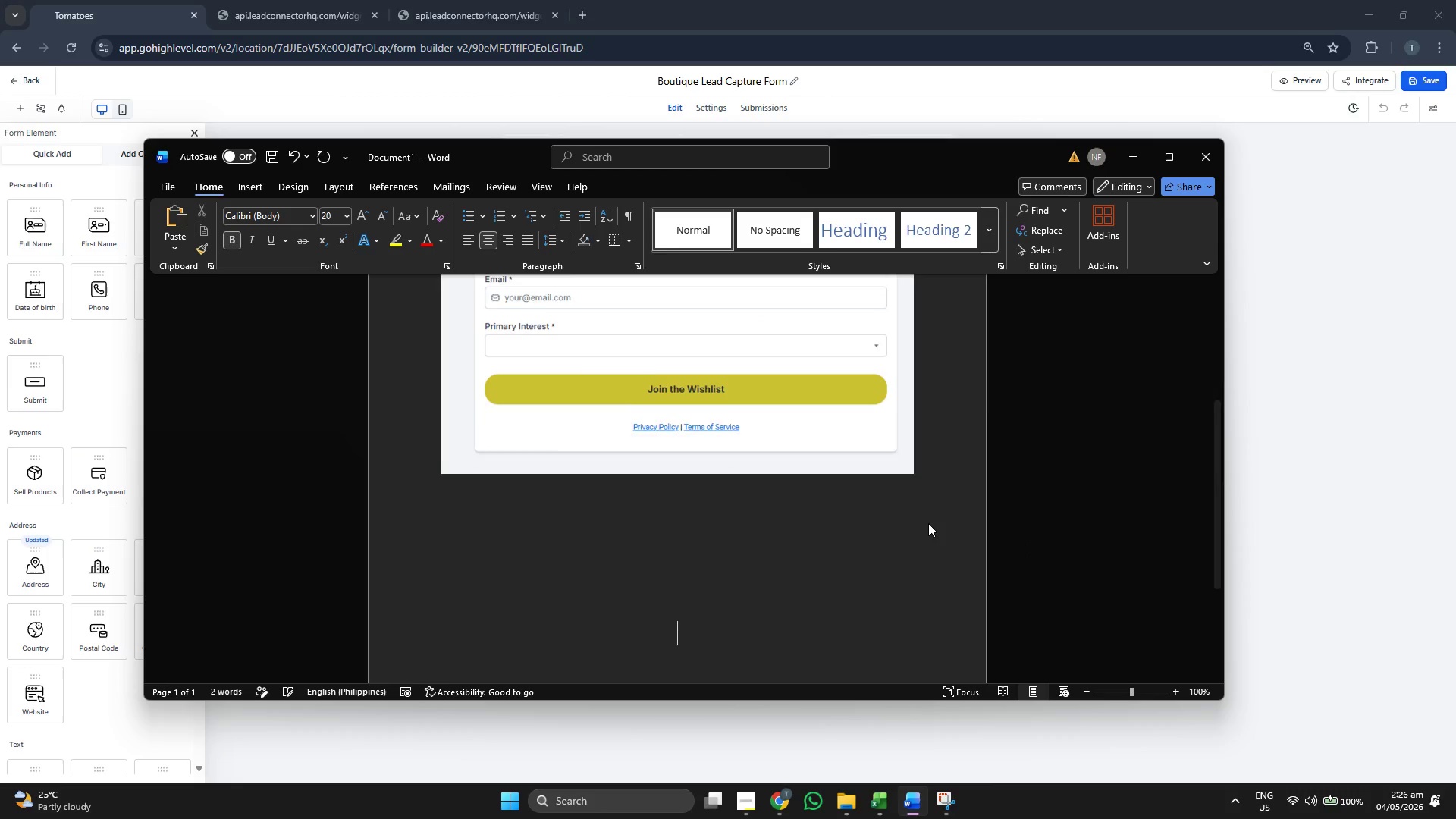 
key(Enter)
 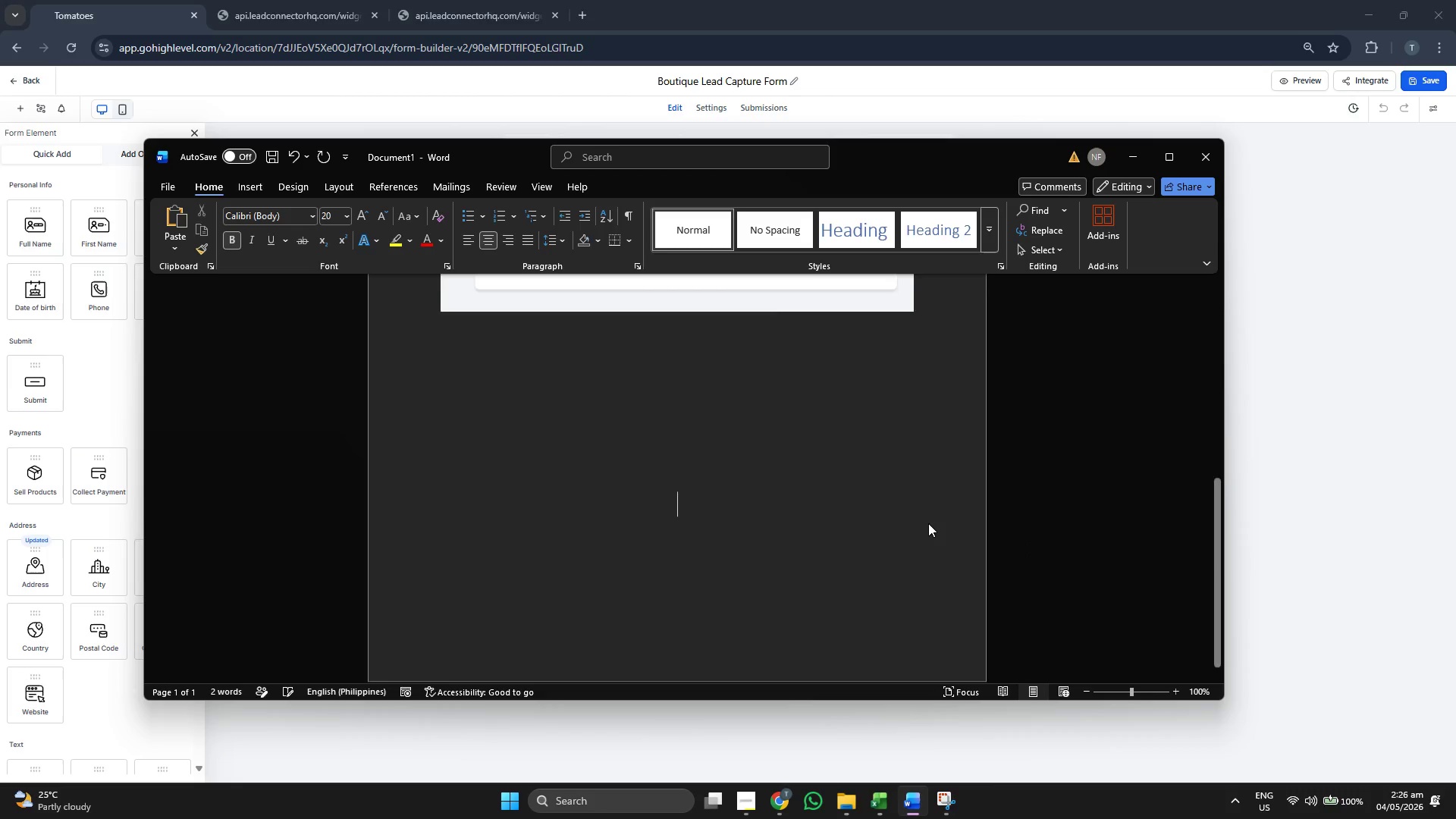 
key(Enter)
 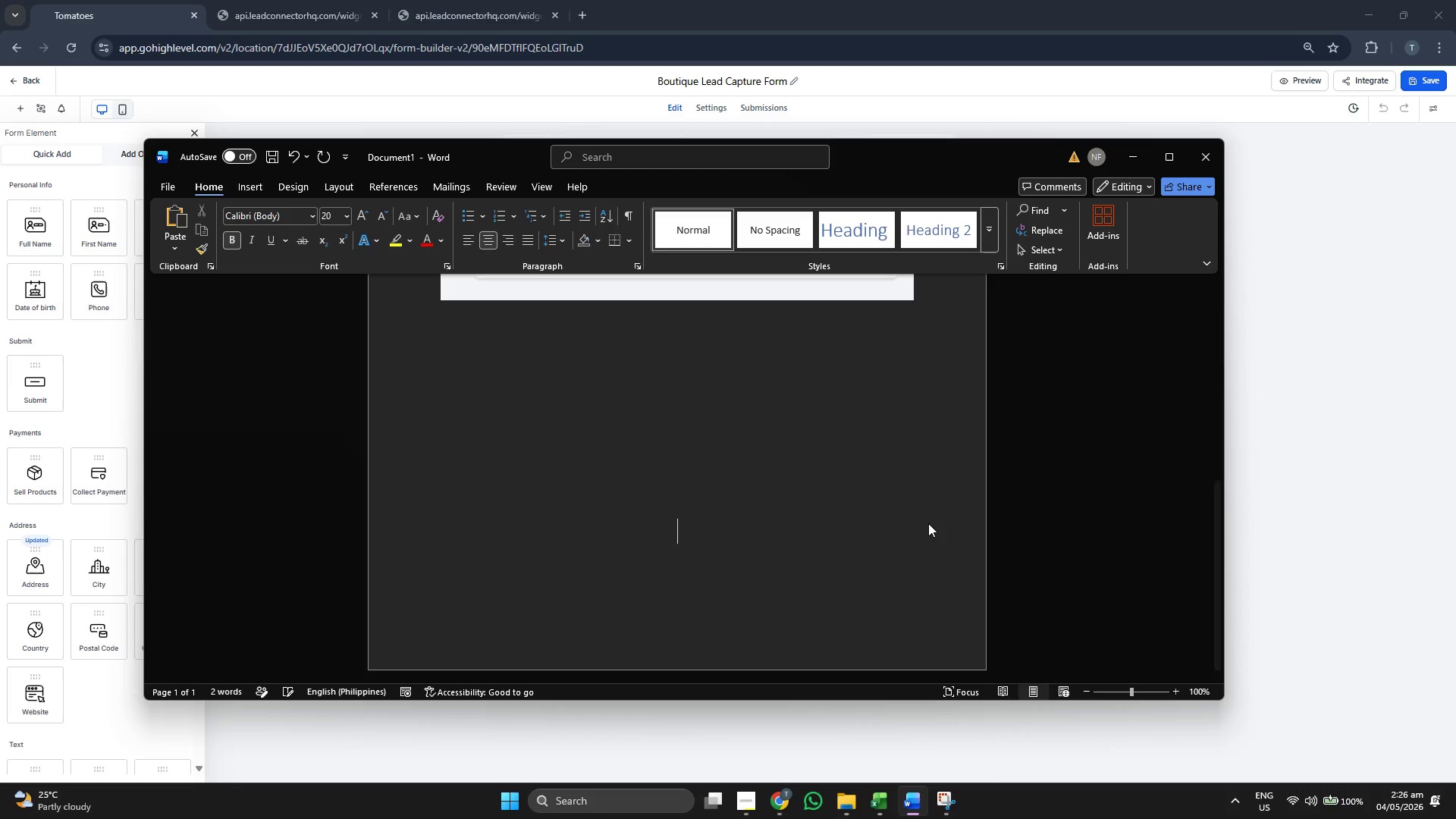 
key(Enter)
 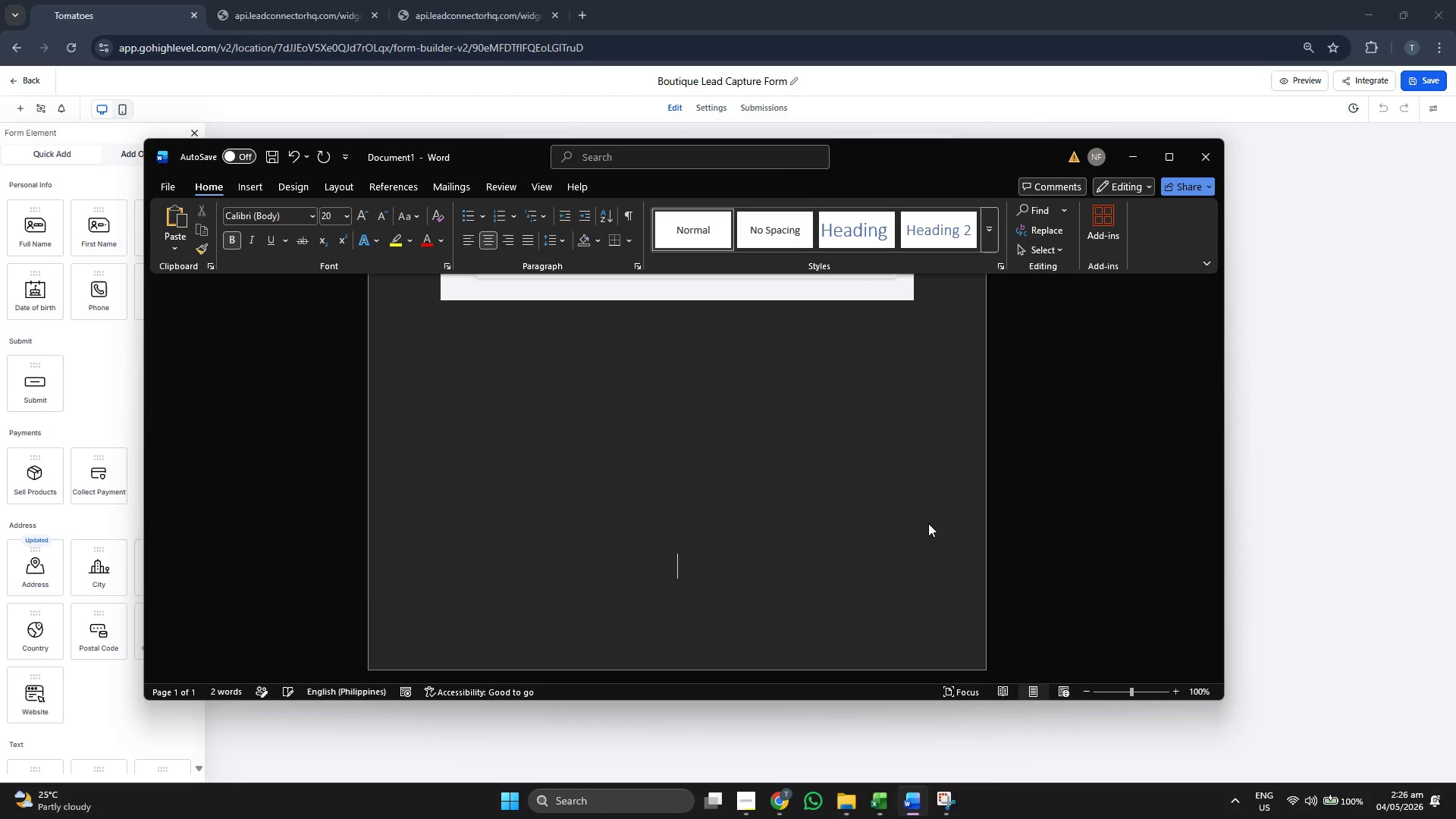 
key(Enter)
 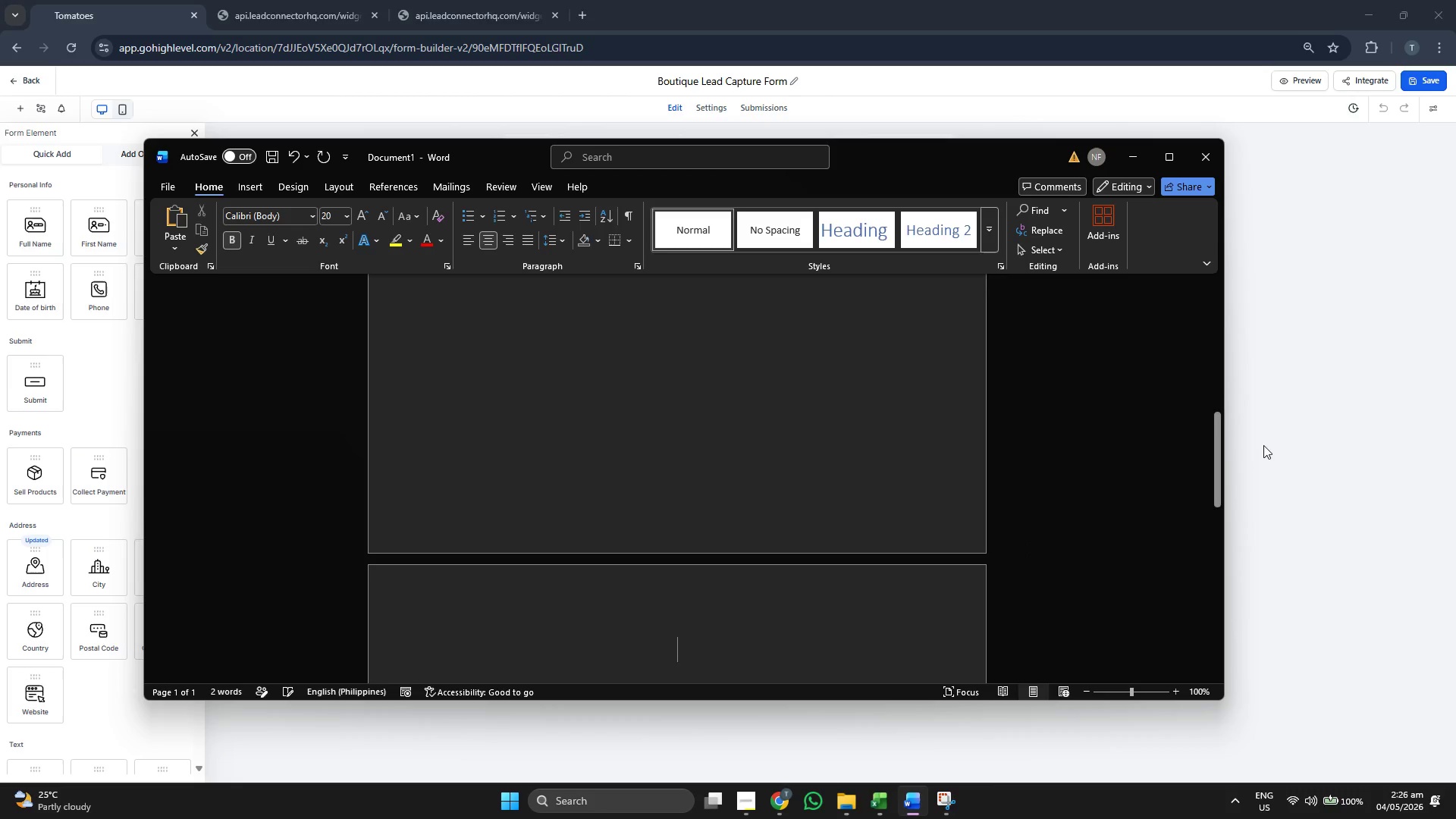 
scroll: coordinate [928, 523], scroll_direction: down, amount: 6.0
 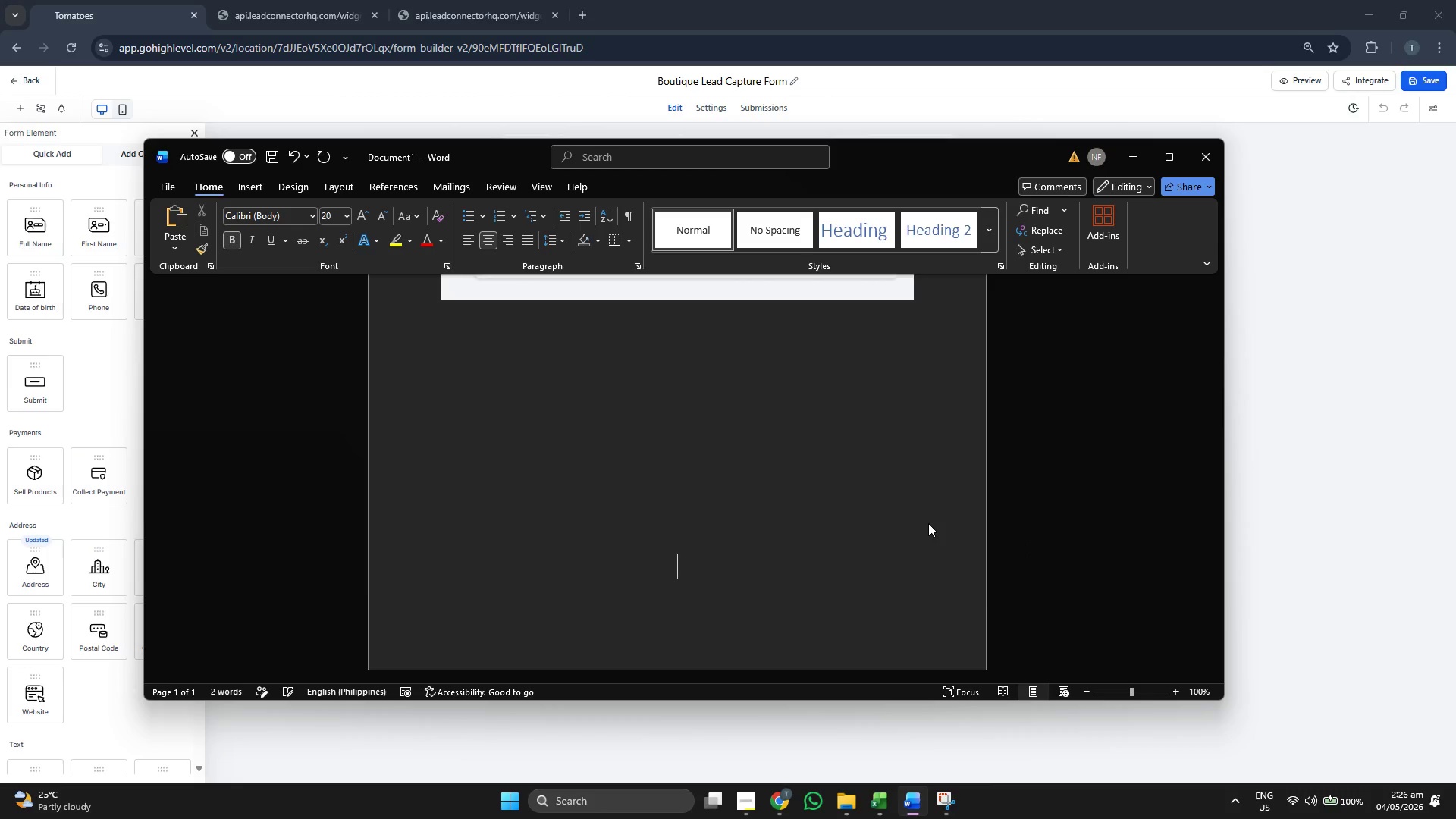 
left_click([1340, 435])
 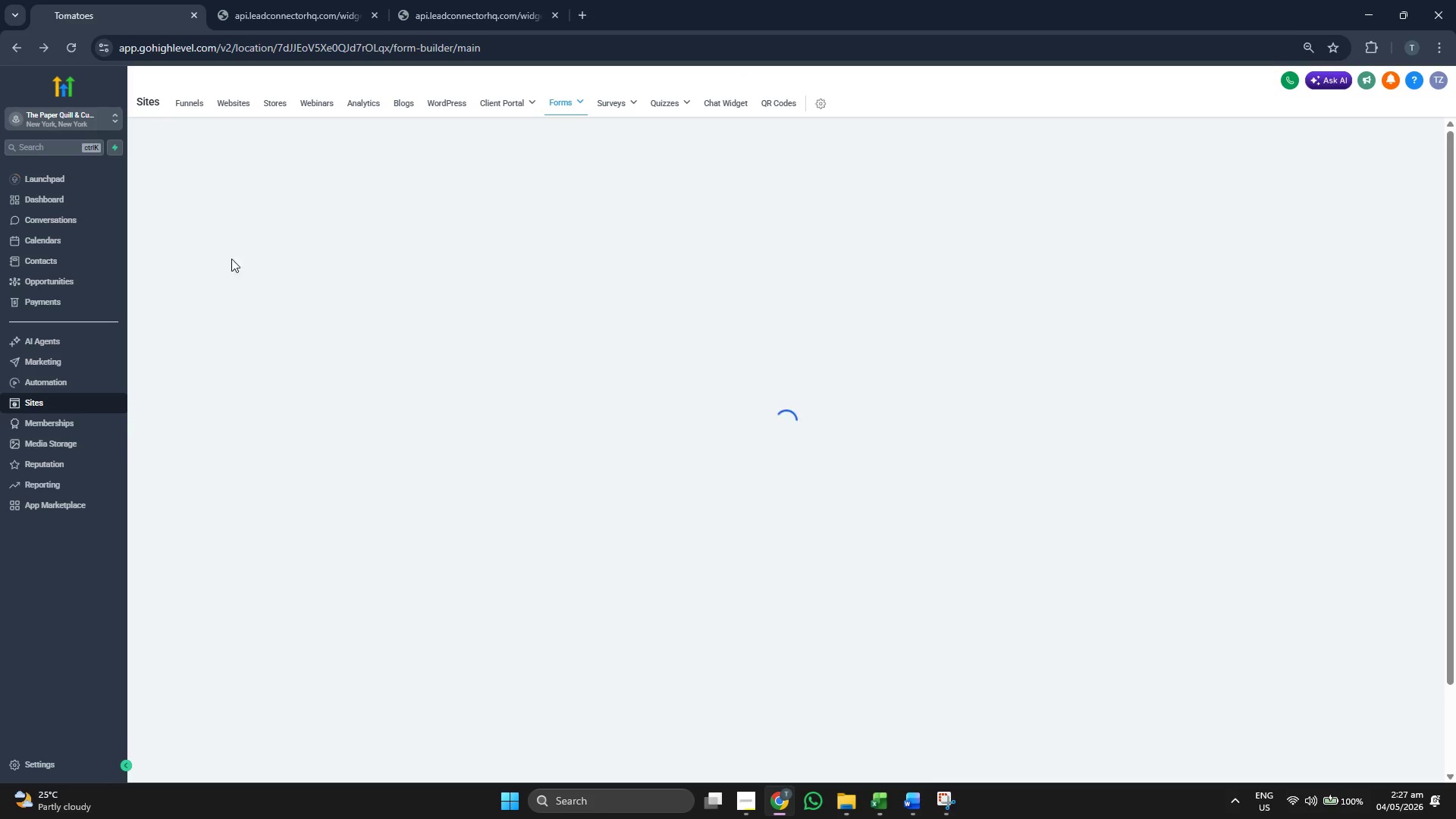 
left_click([76, 381])
 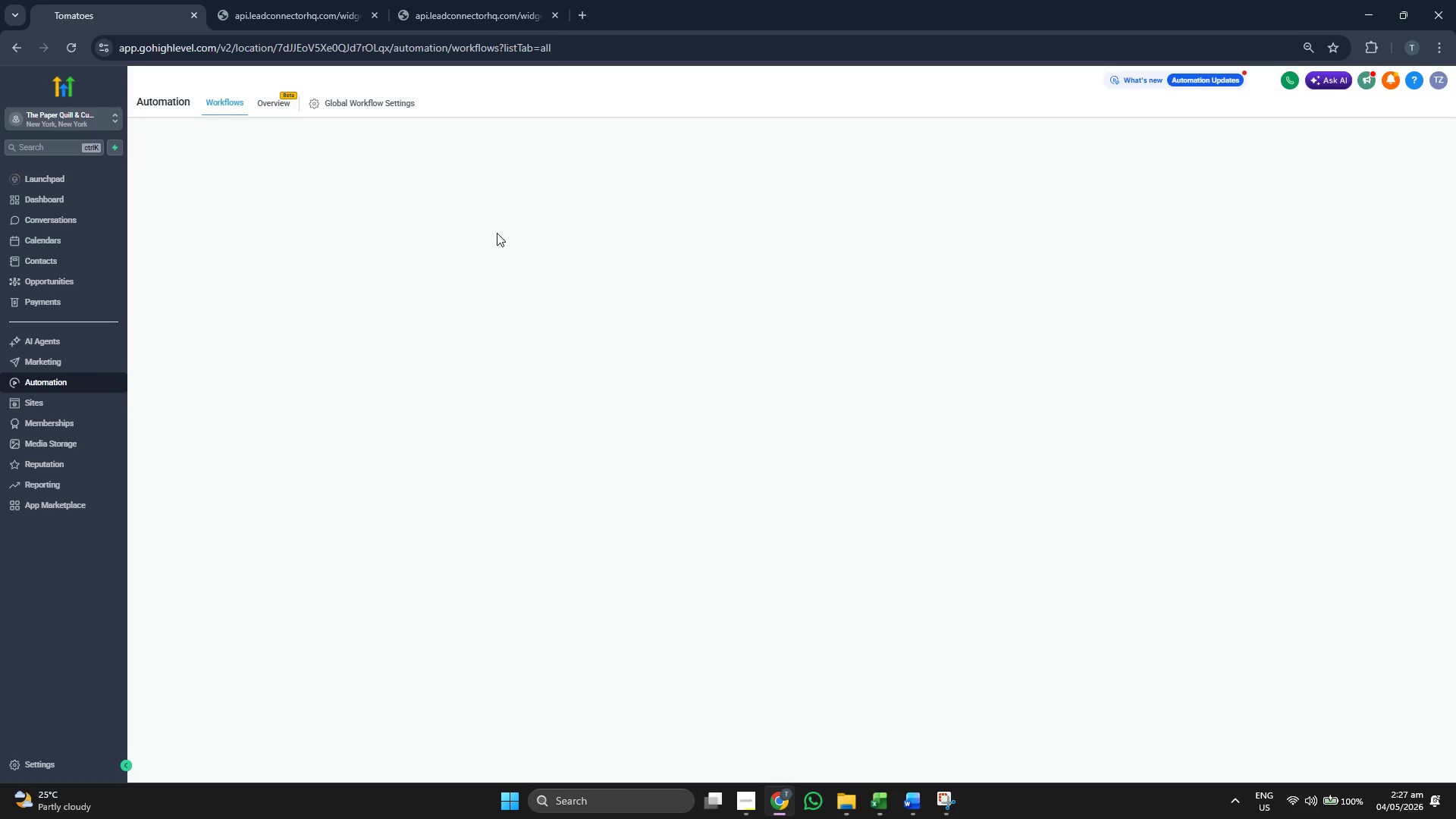 
wait(7.73)
 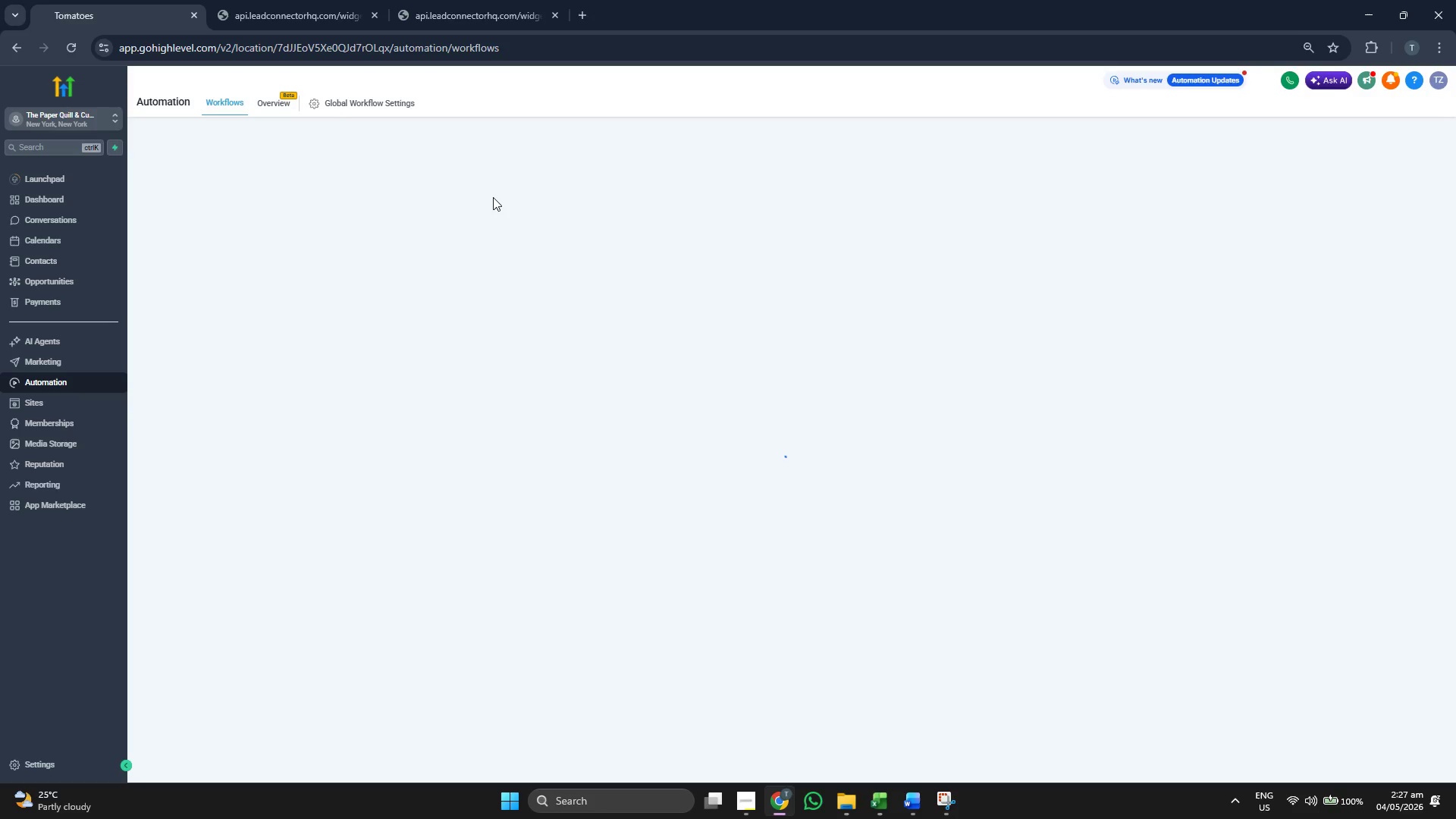 
left_click([504, 272])
 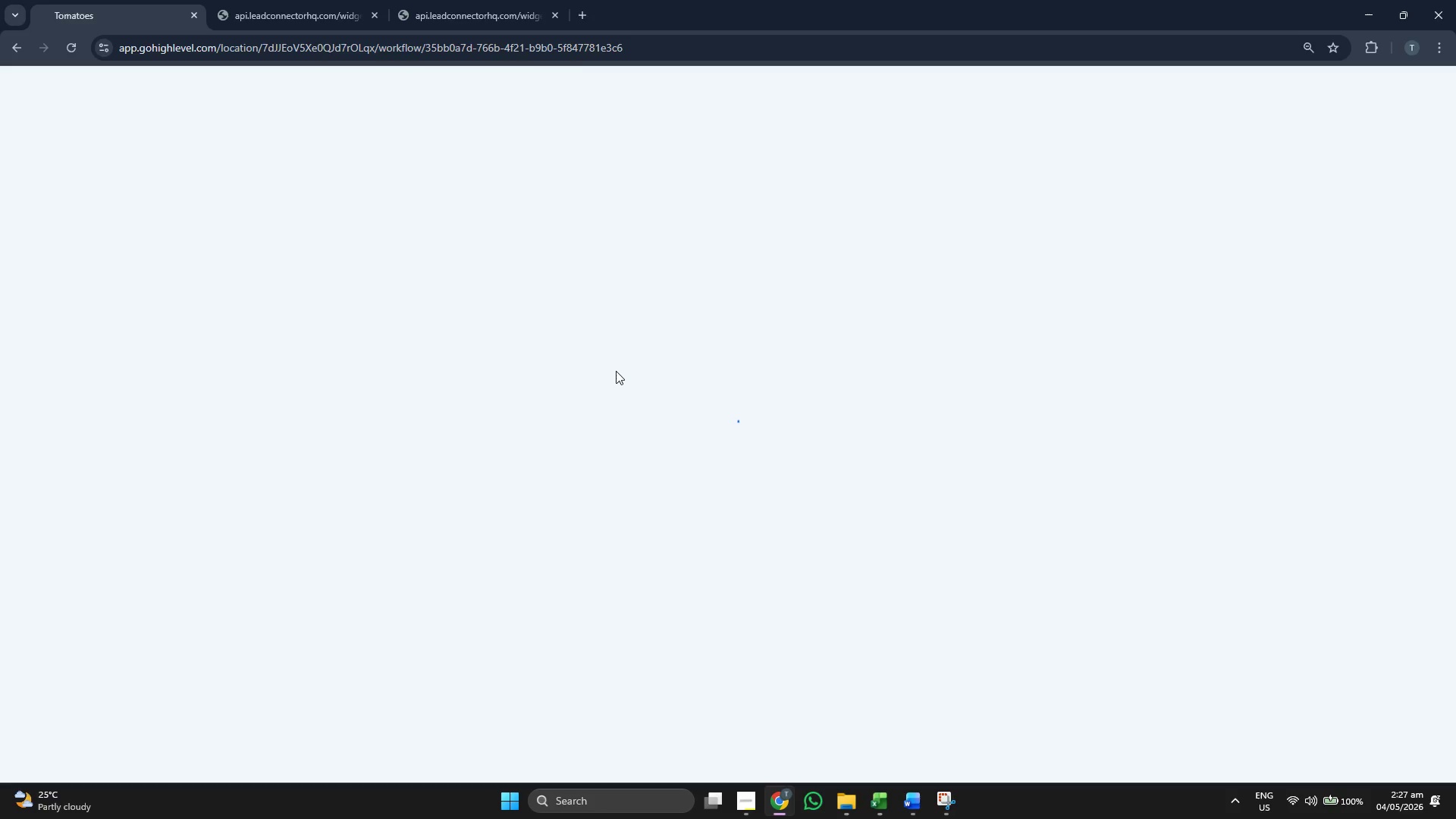 
wait(9.98)
 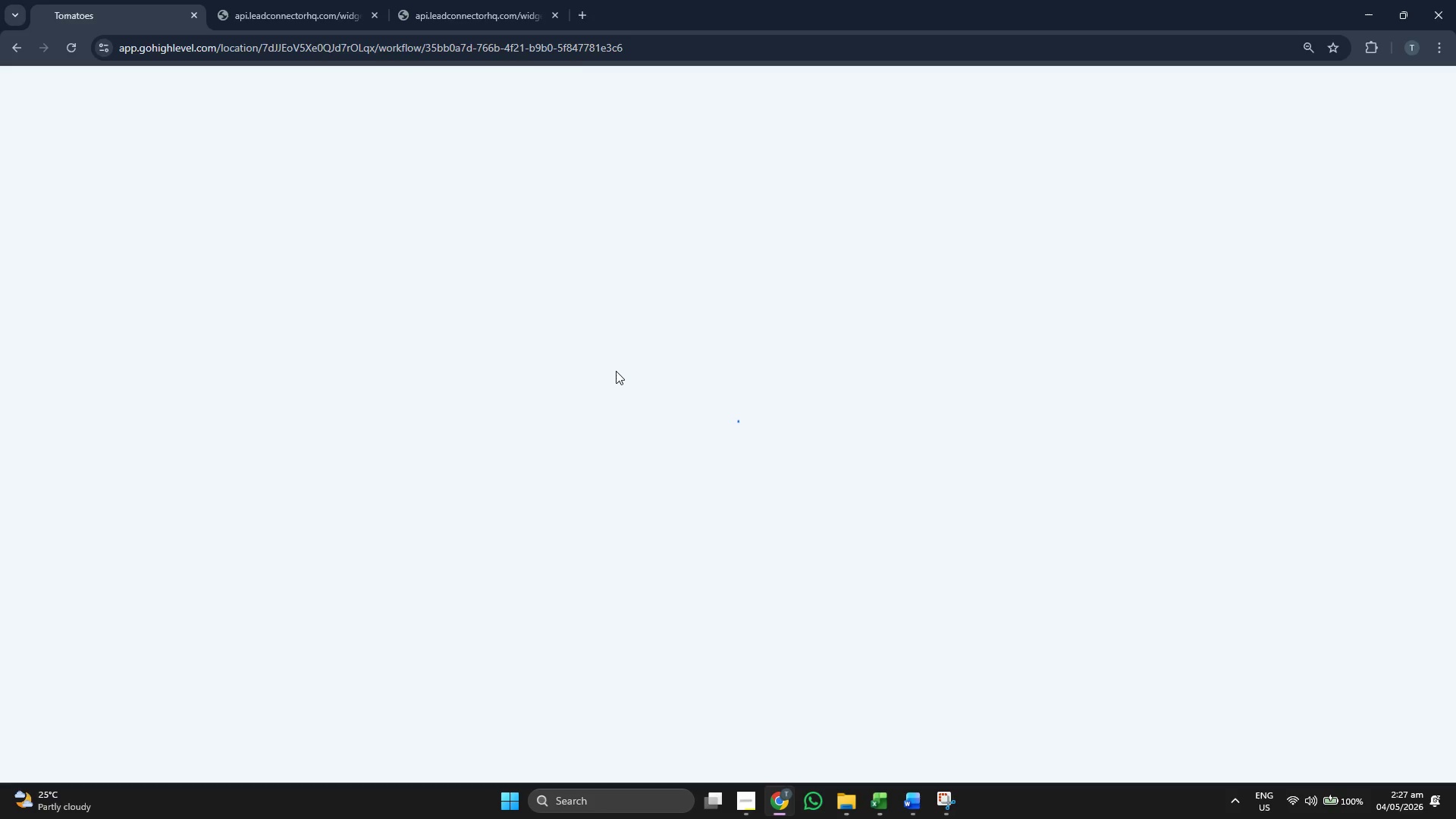 
left_click_drag(start_coordinate=[1004, 764], to_coordinate=[1010, 723])
 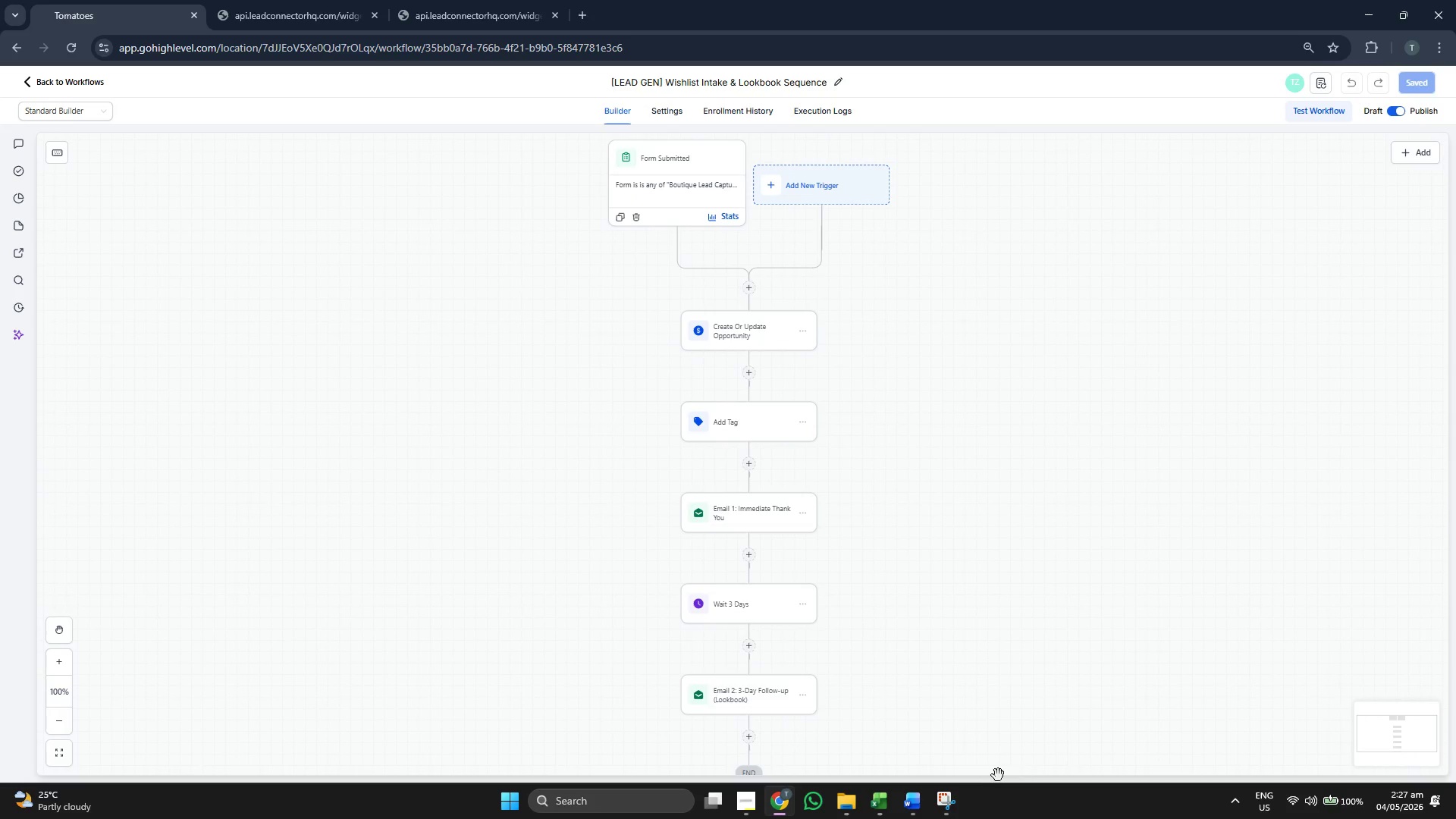 
left_click([943, 797])
 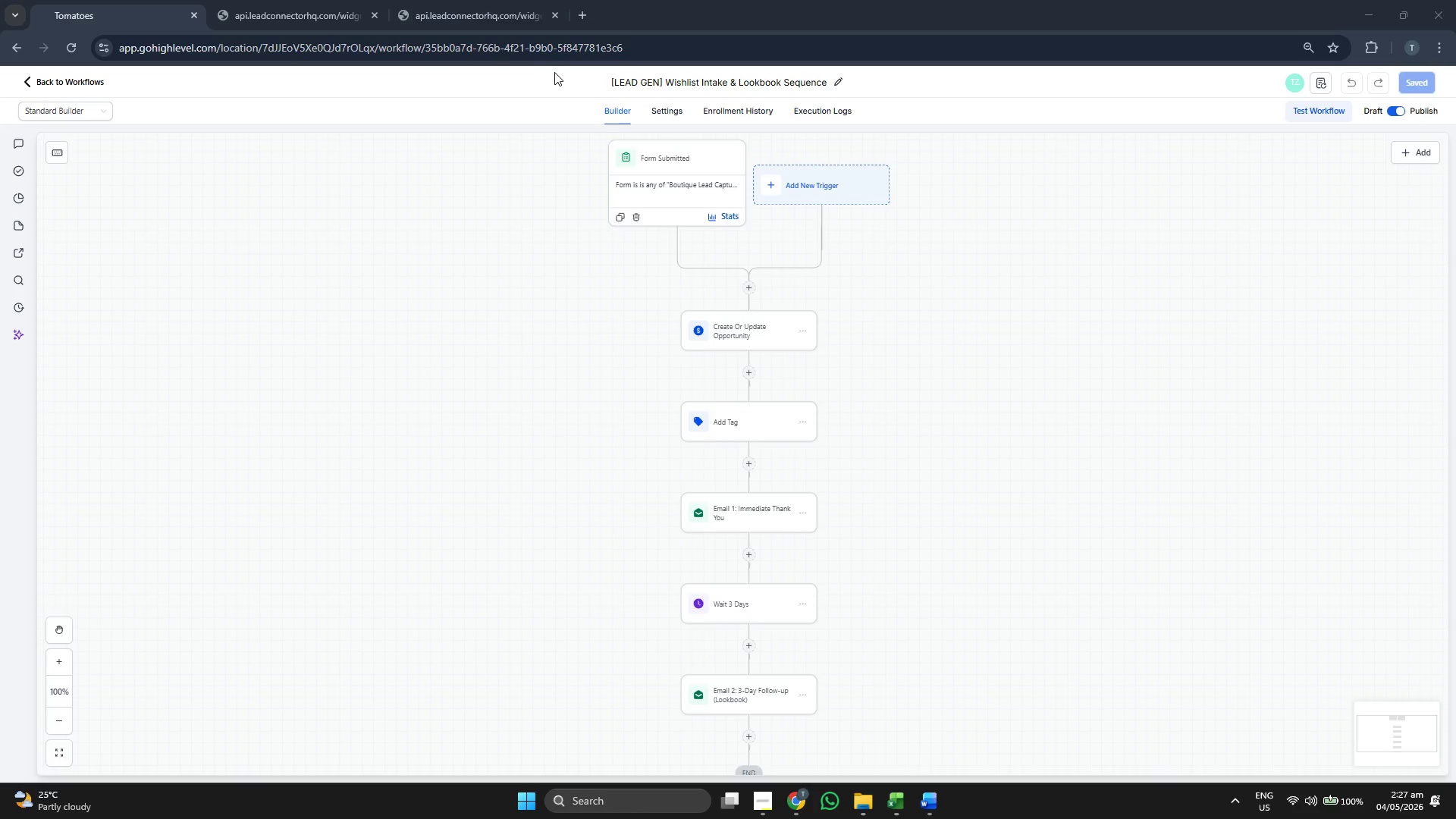 
left_click_drag(start_coordinate=[559, 68], to_coordinate=[927, 778])
 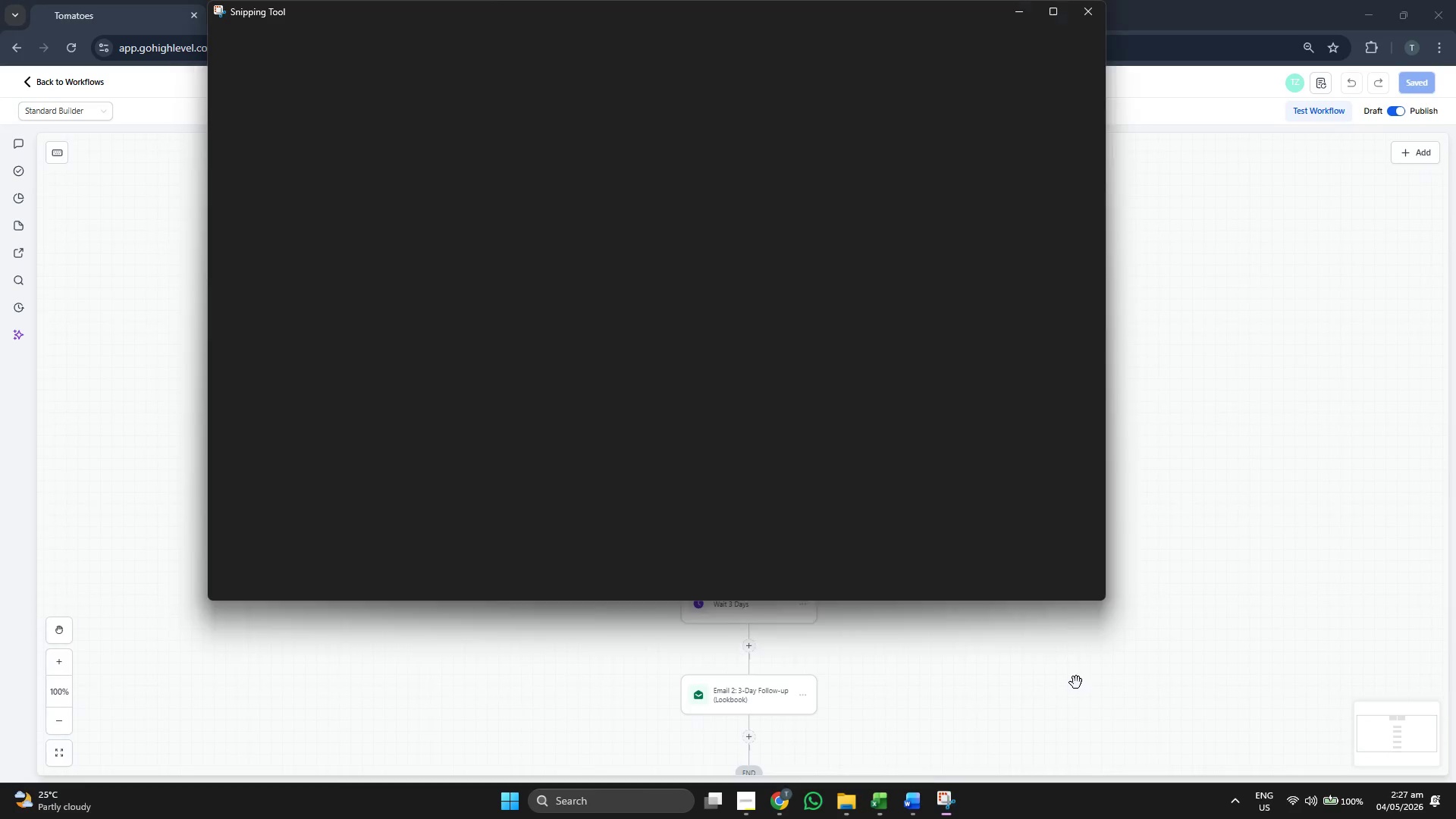 
left_click([1199, 680])
 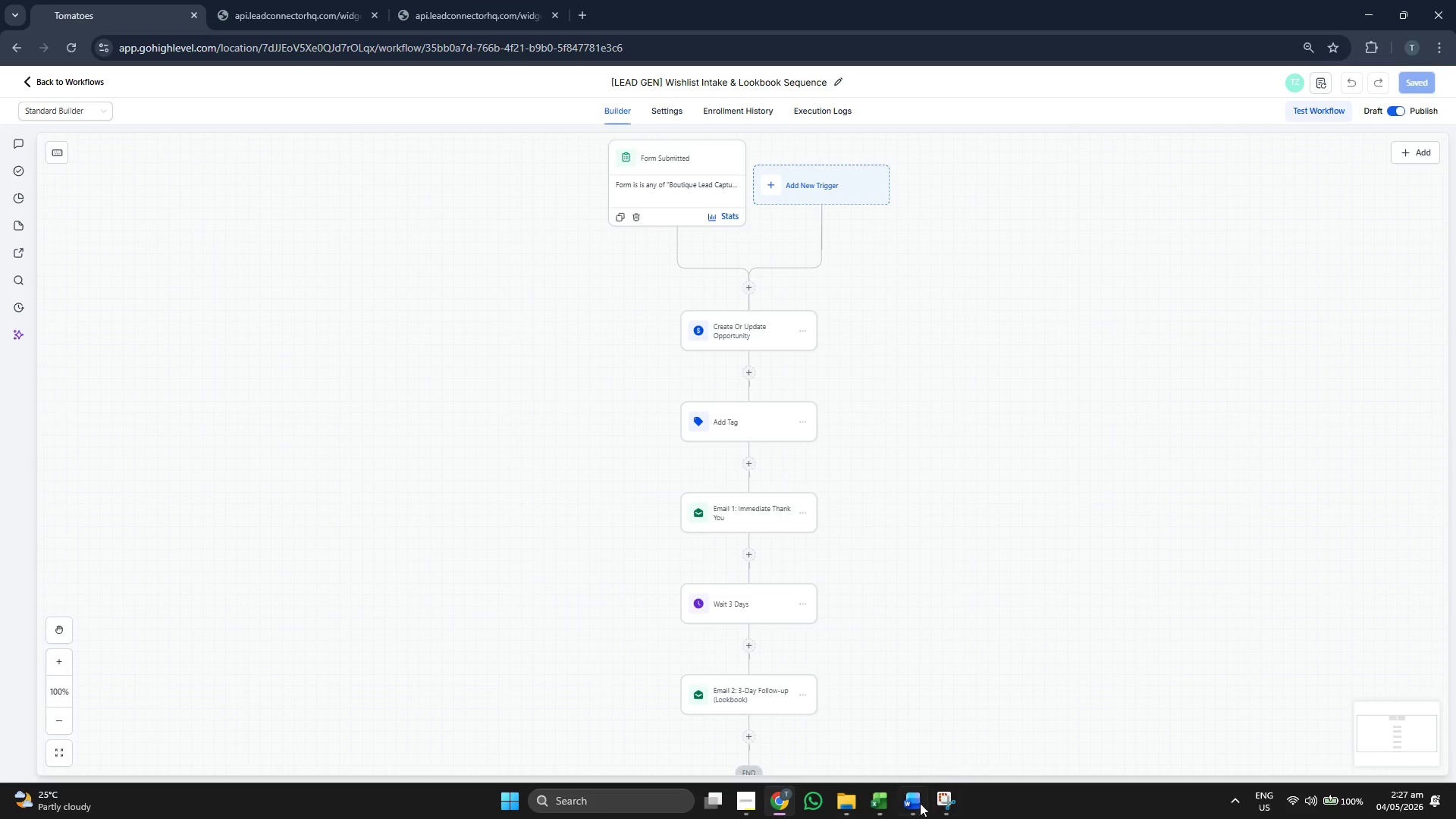 
left_click([918, 807])
 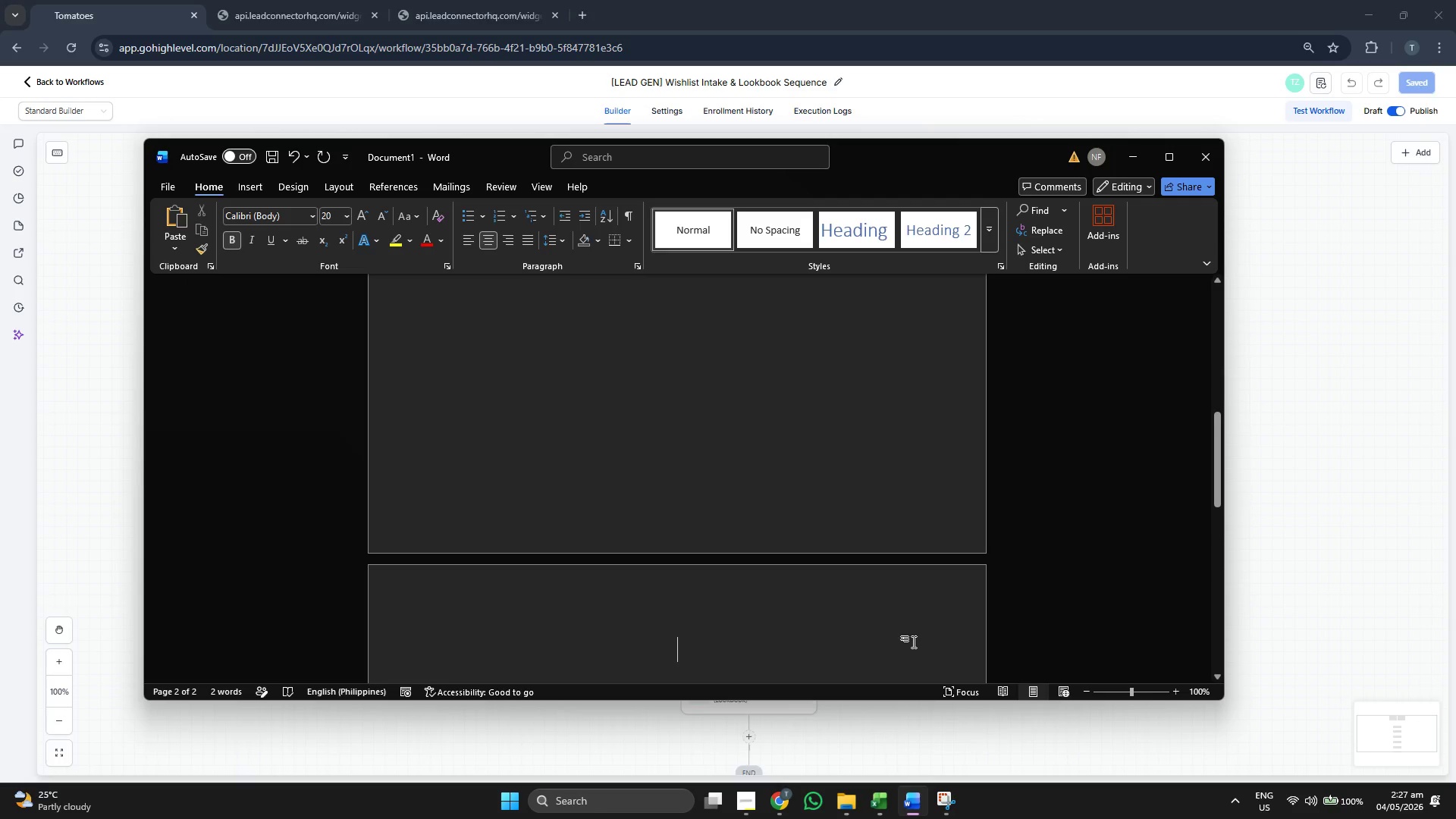 
key(Control+V)
 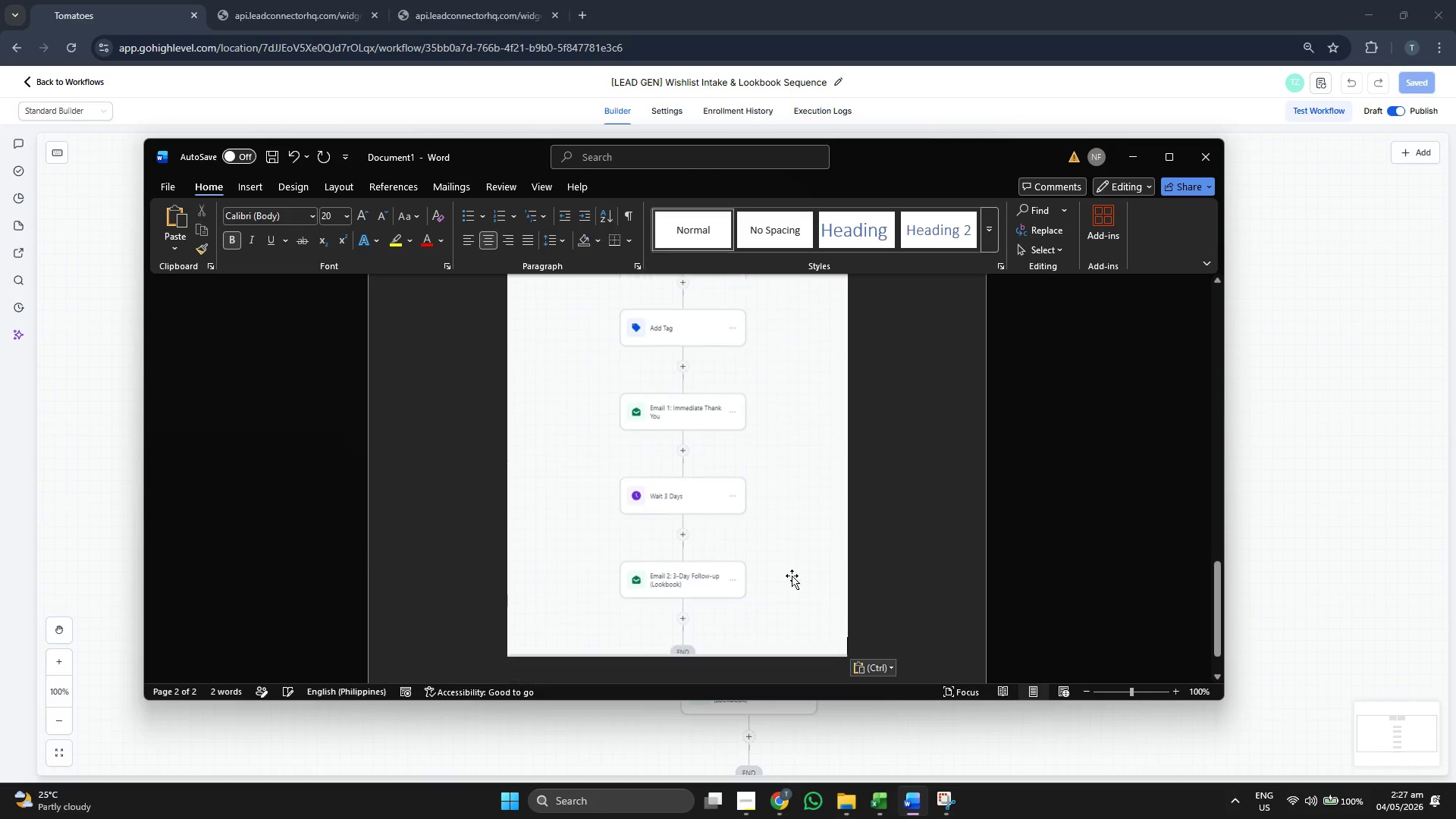 
scroll: coordinate [792, 576], scroll_direction: down, amount: 3.0
 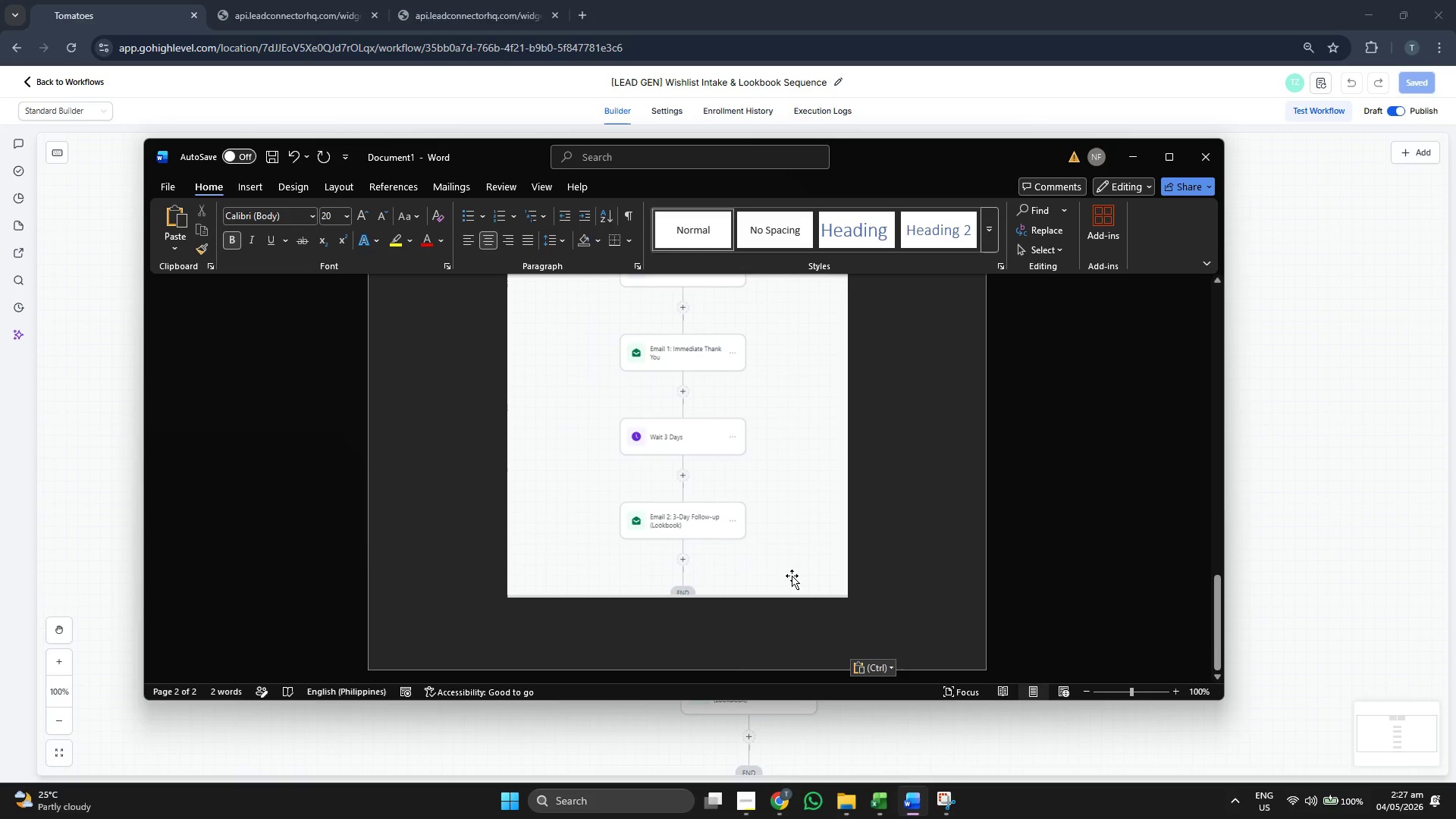 
key(Enter)
 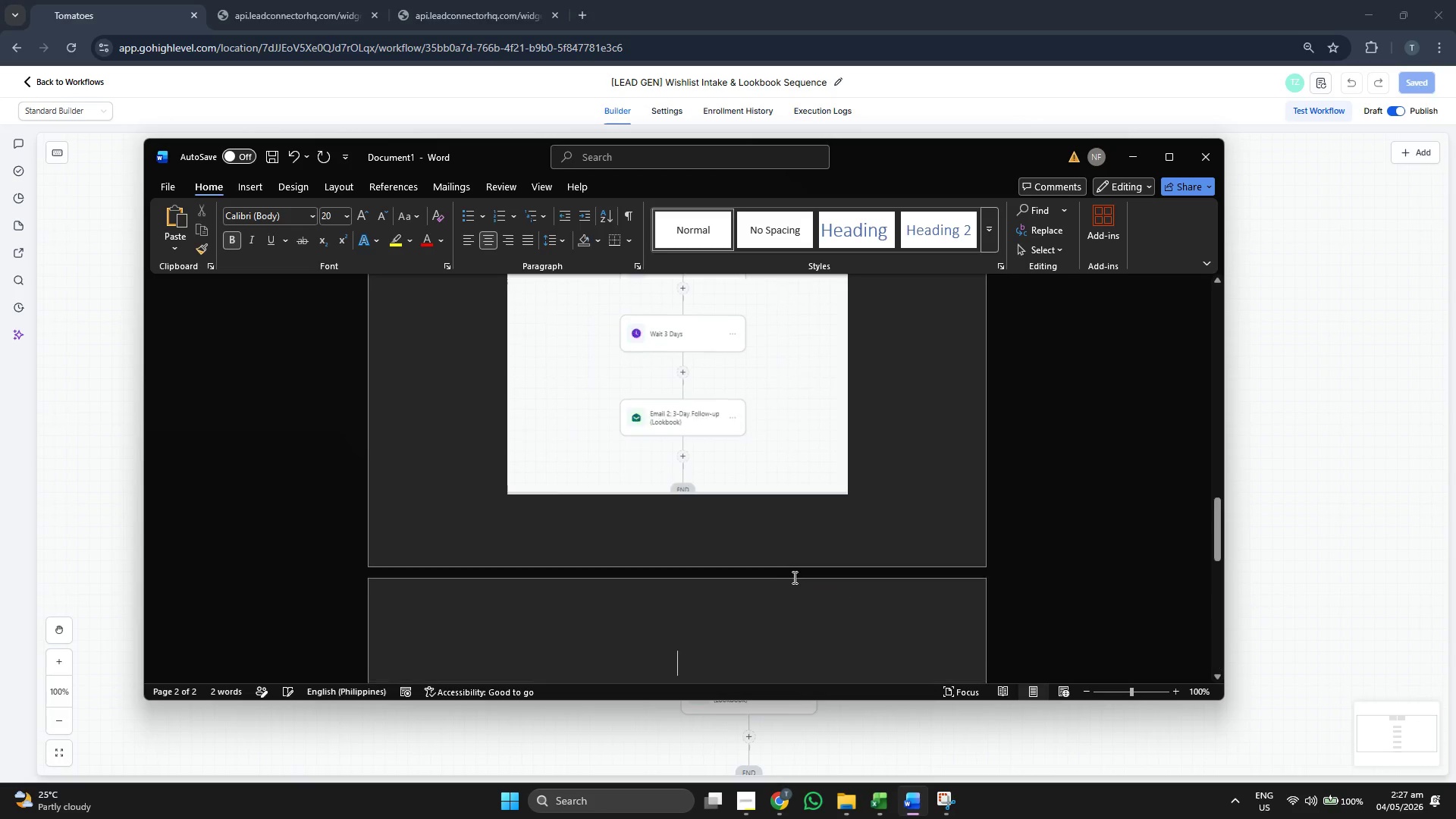 
key(Enter)
 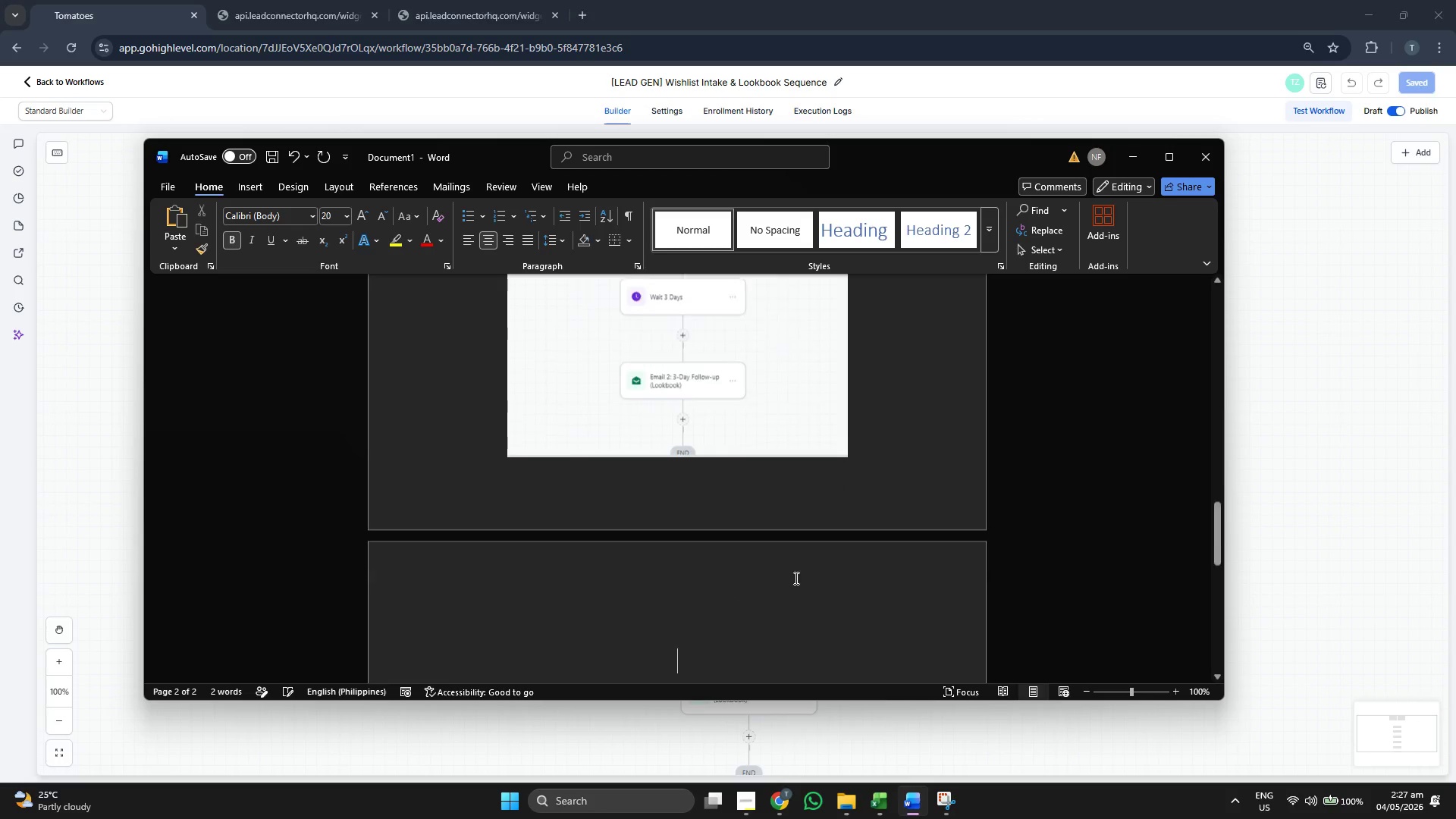 
key(Enter)
 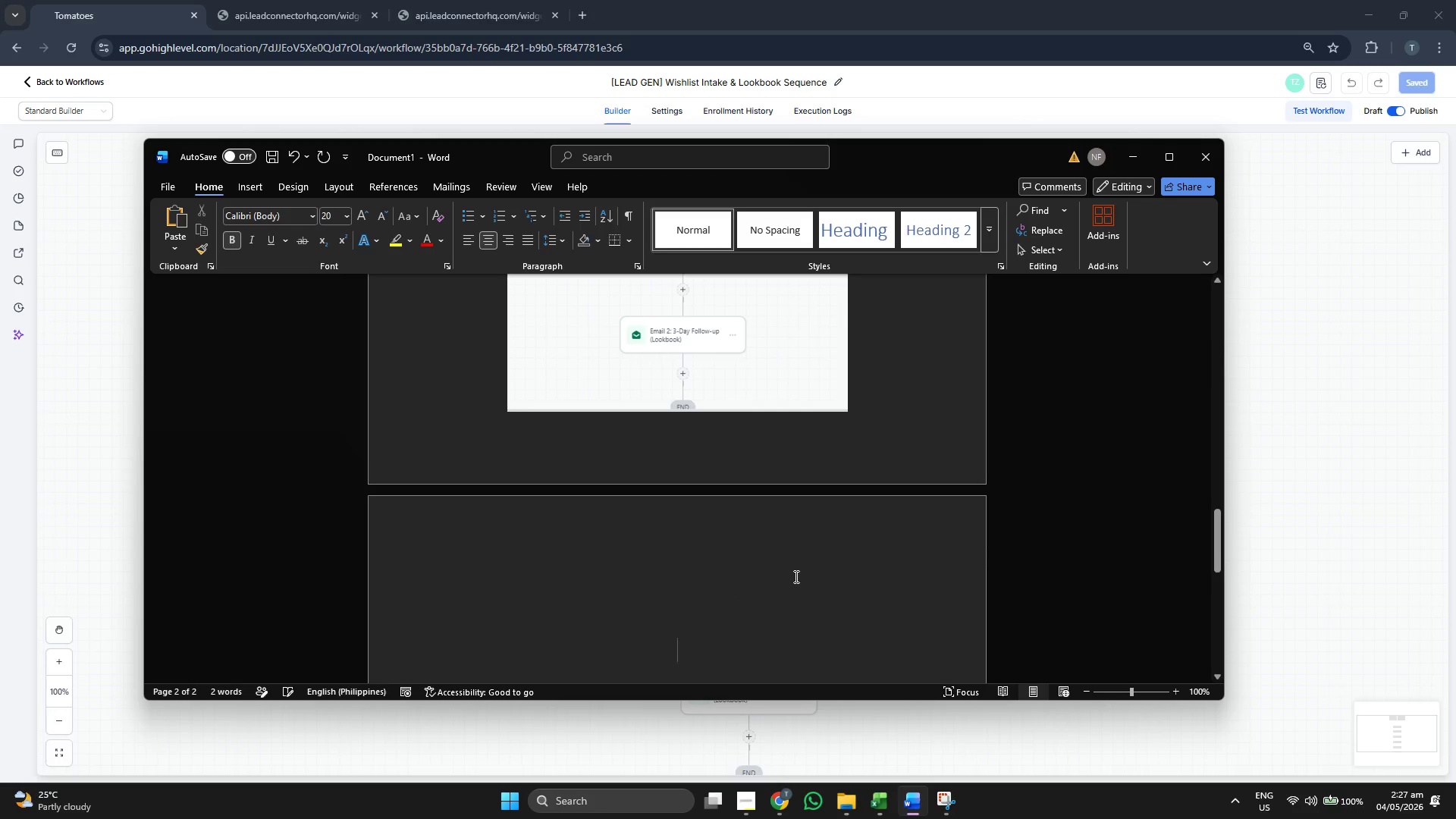 
key(Backspace)
 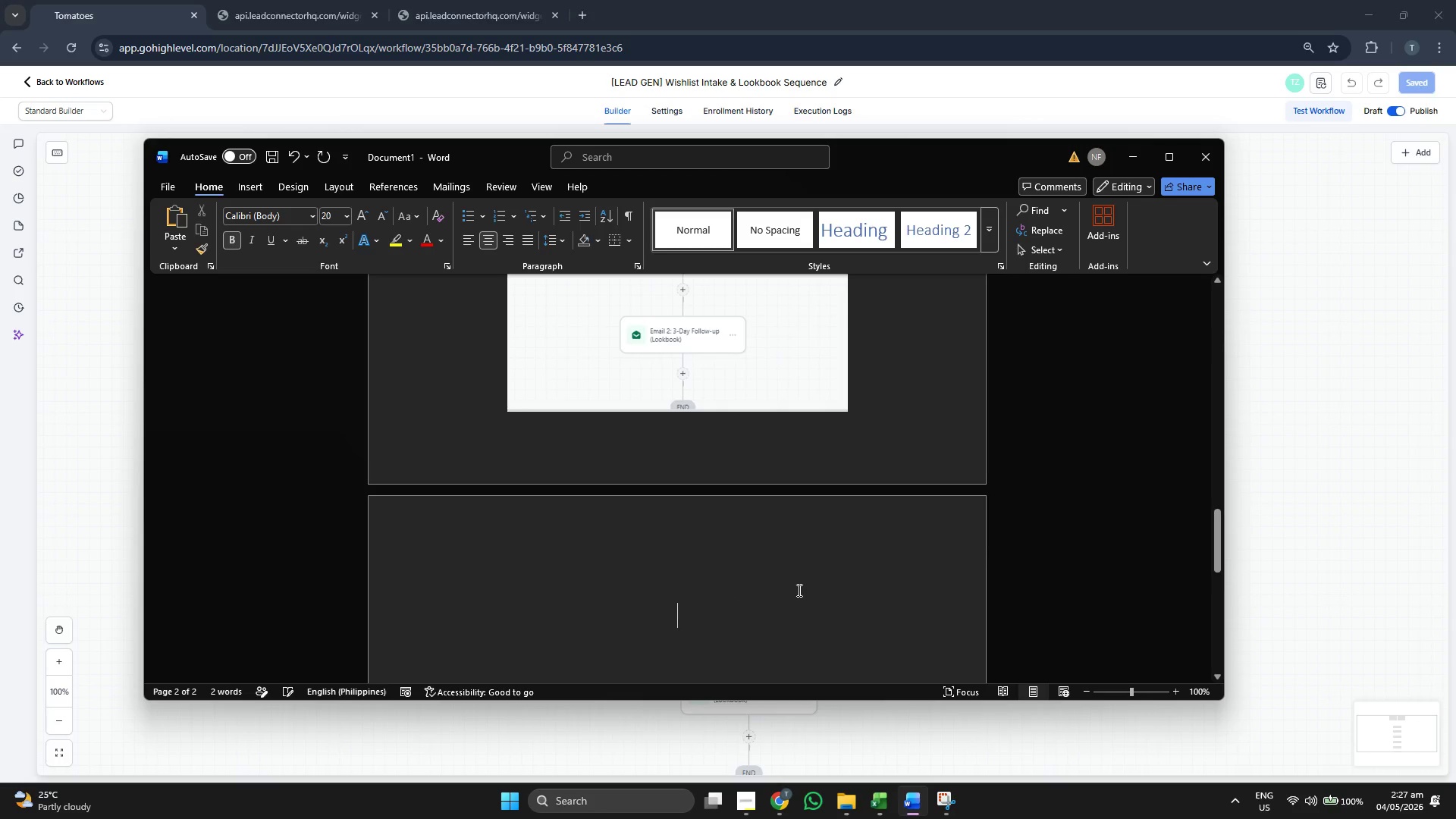 
key(Backspace)
 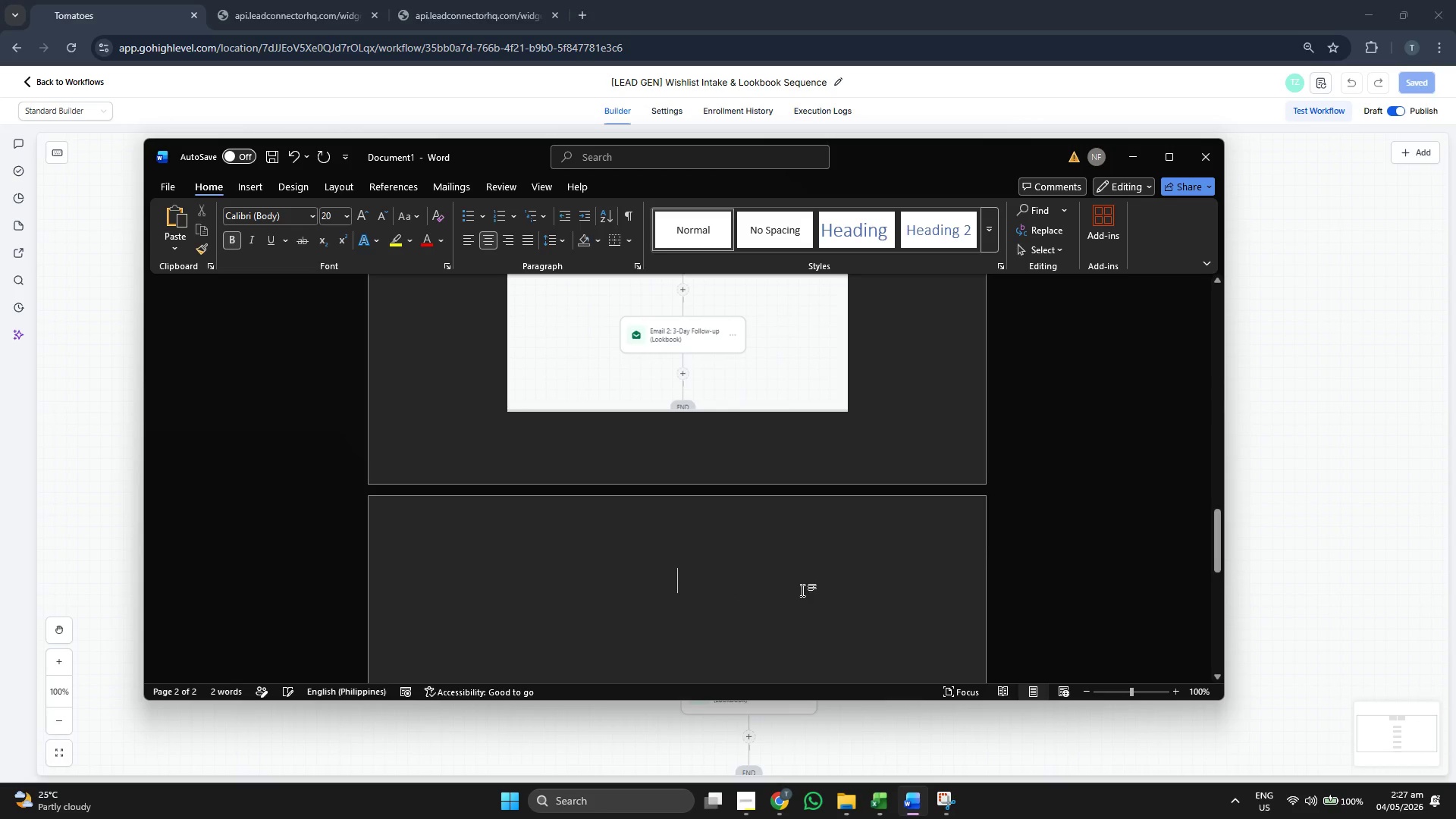 
key(Backspace)
 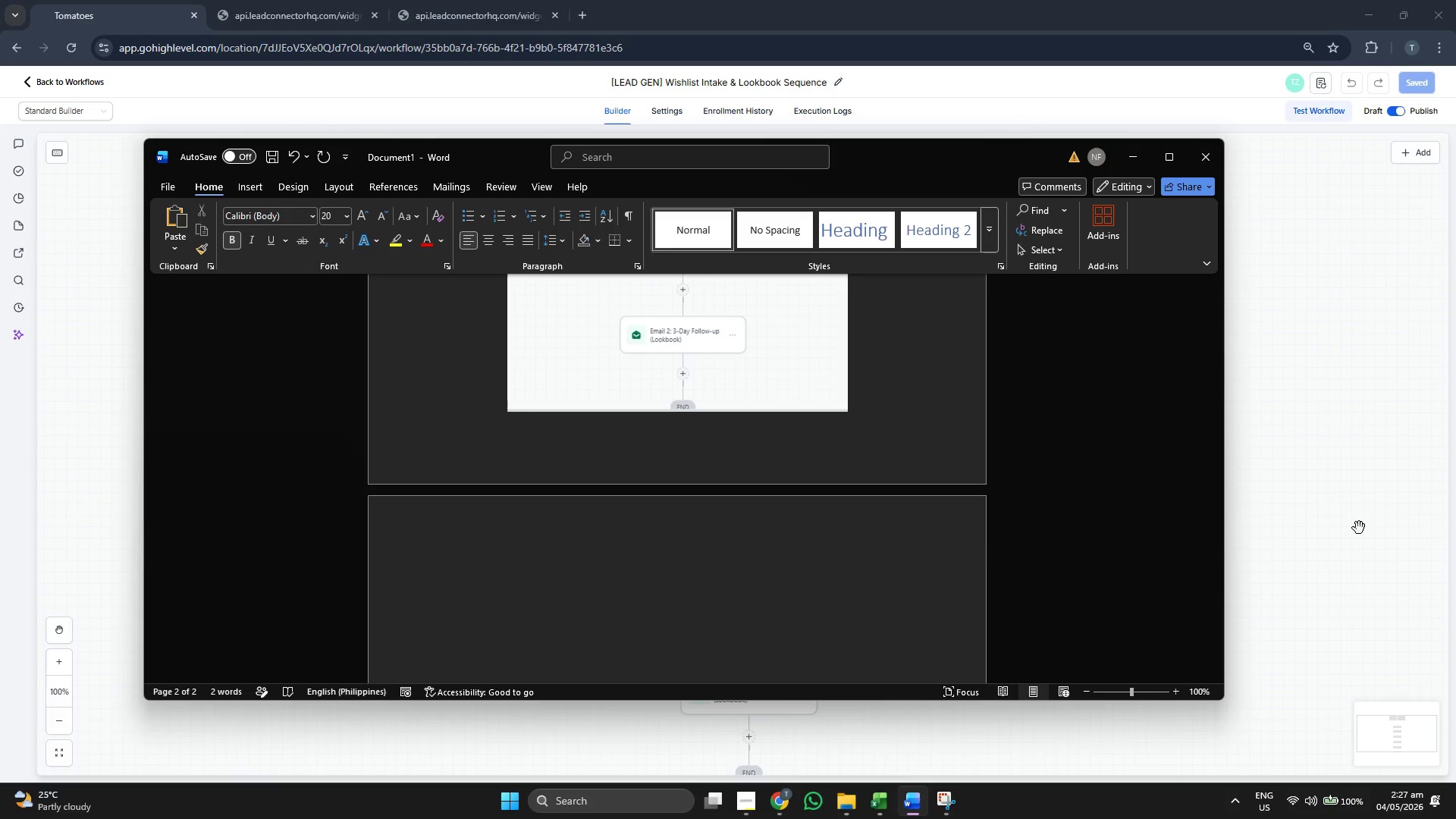 
key(Backspace)
 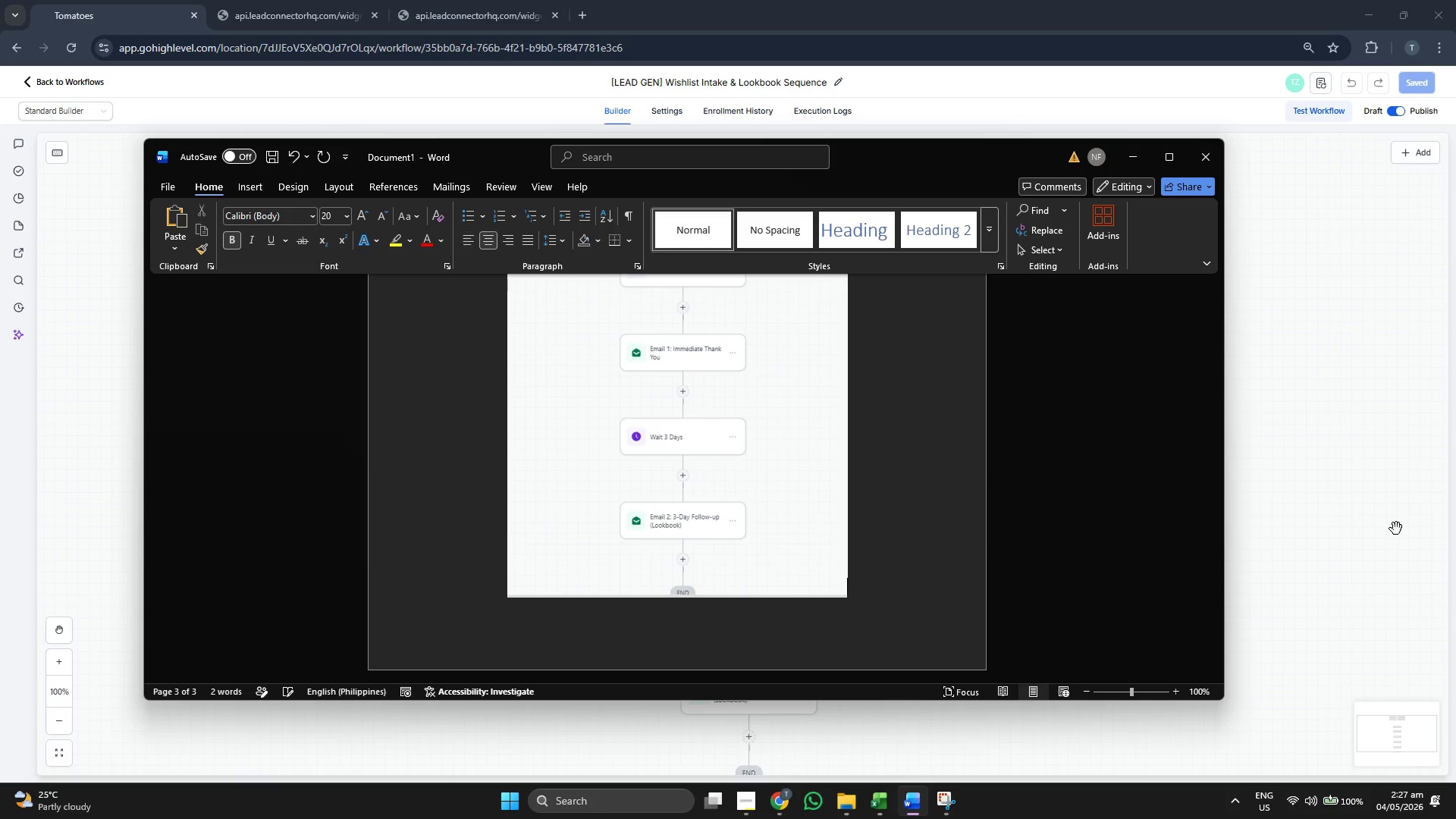 
key(Backslash)
 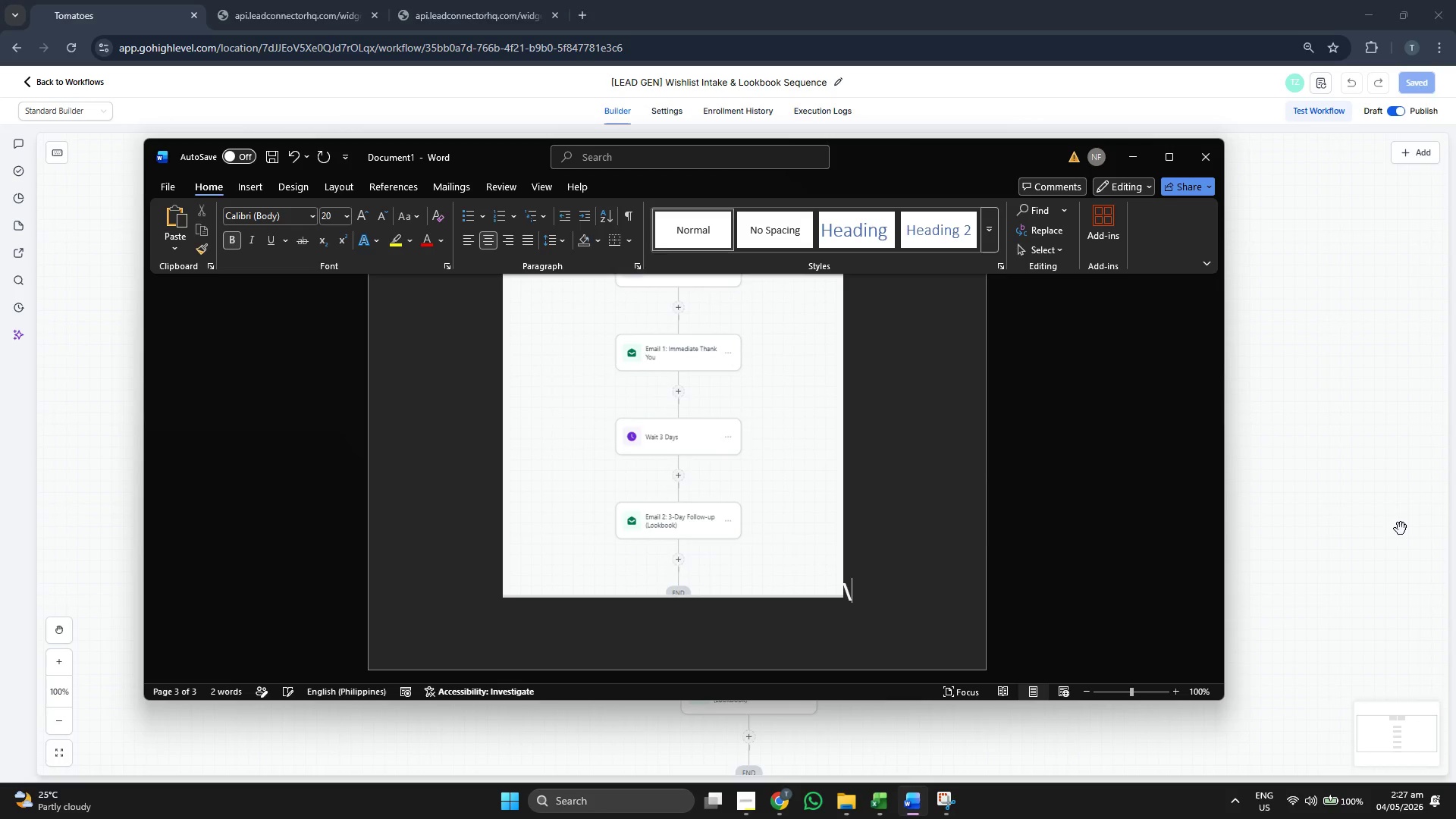 
key(Backslash)
 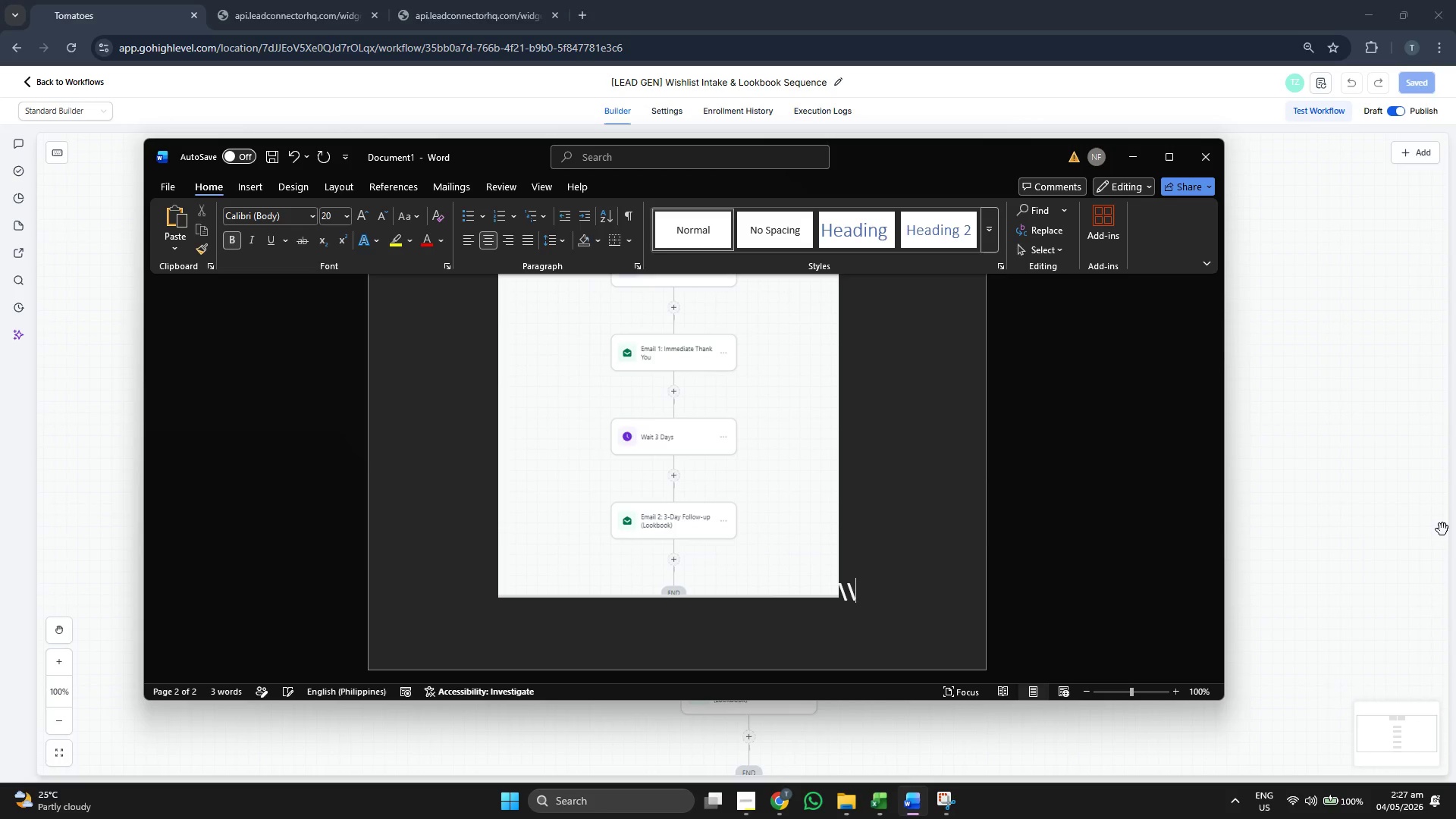 
key(Backspace)
 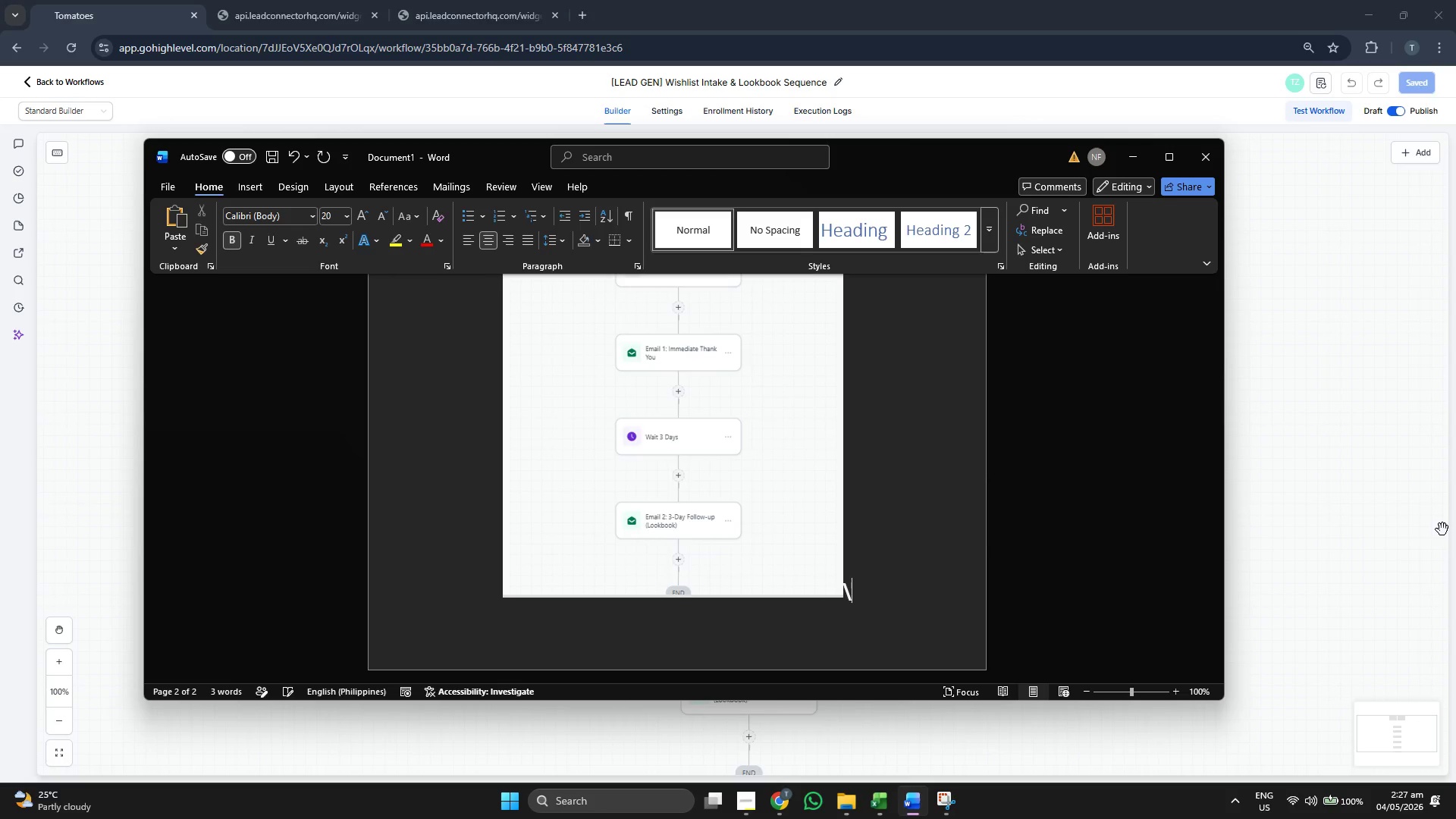 
key(Backspace)
 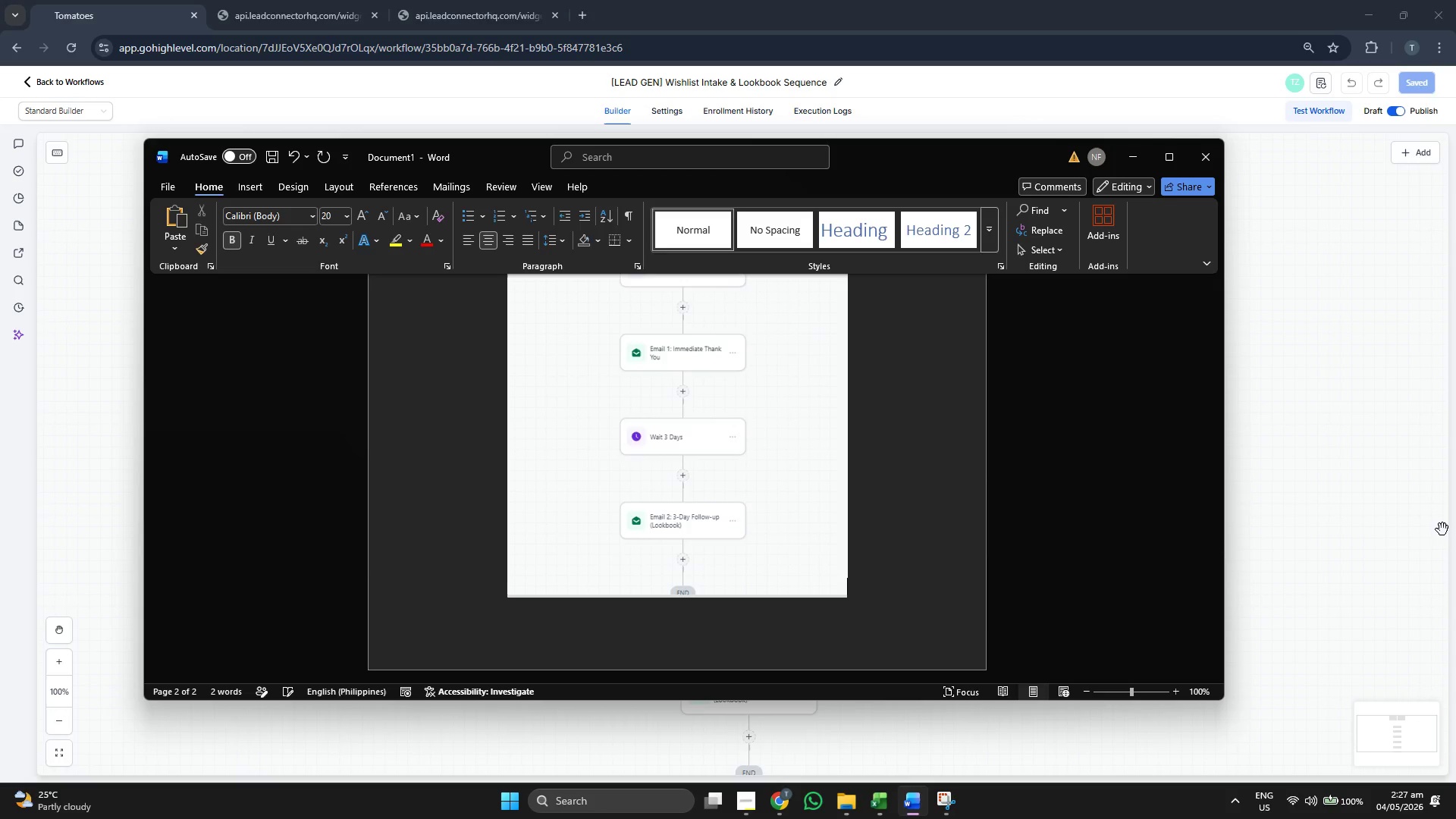 
key(Enter)
 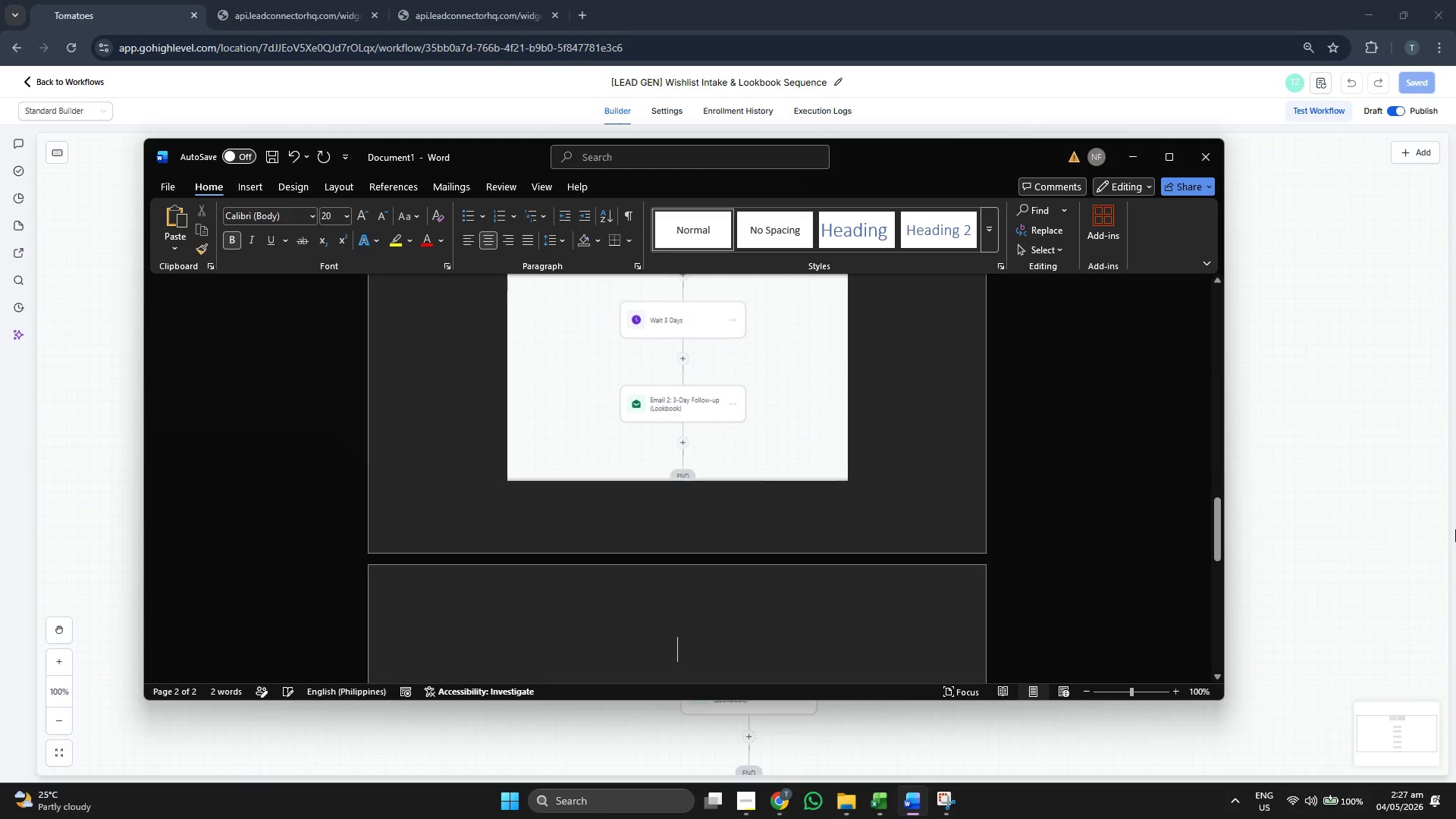 
left_click([1455, 529])
 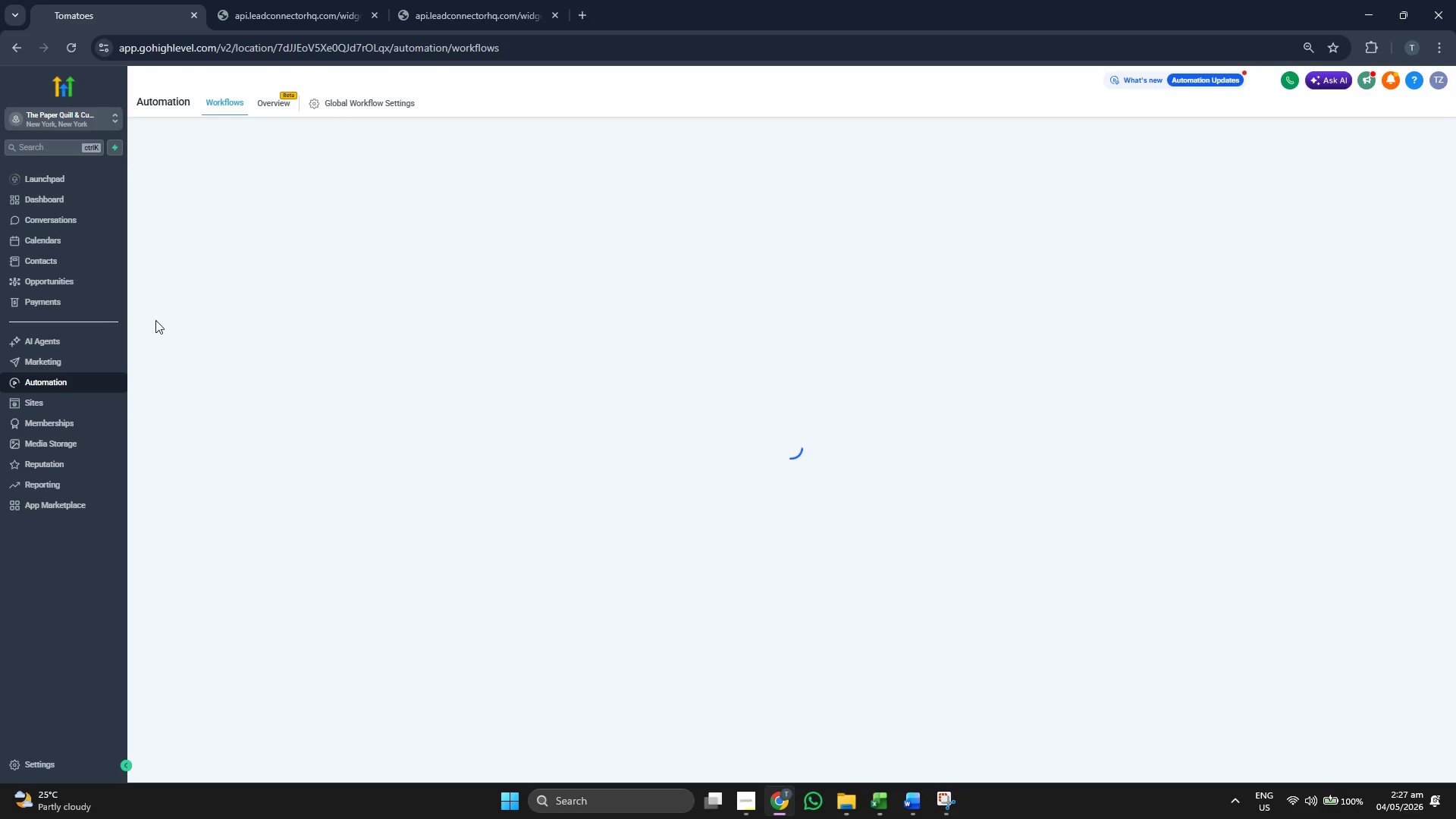 
wait(5.45)
 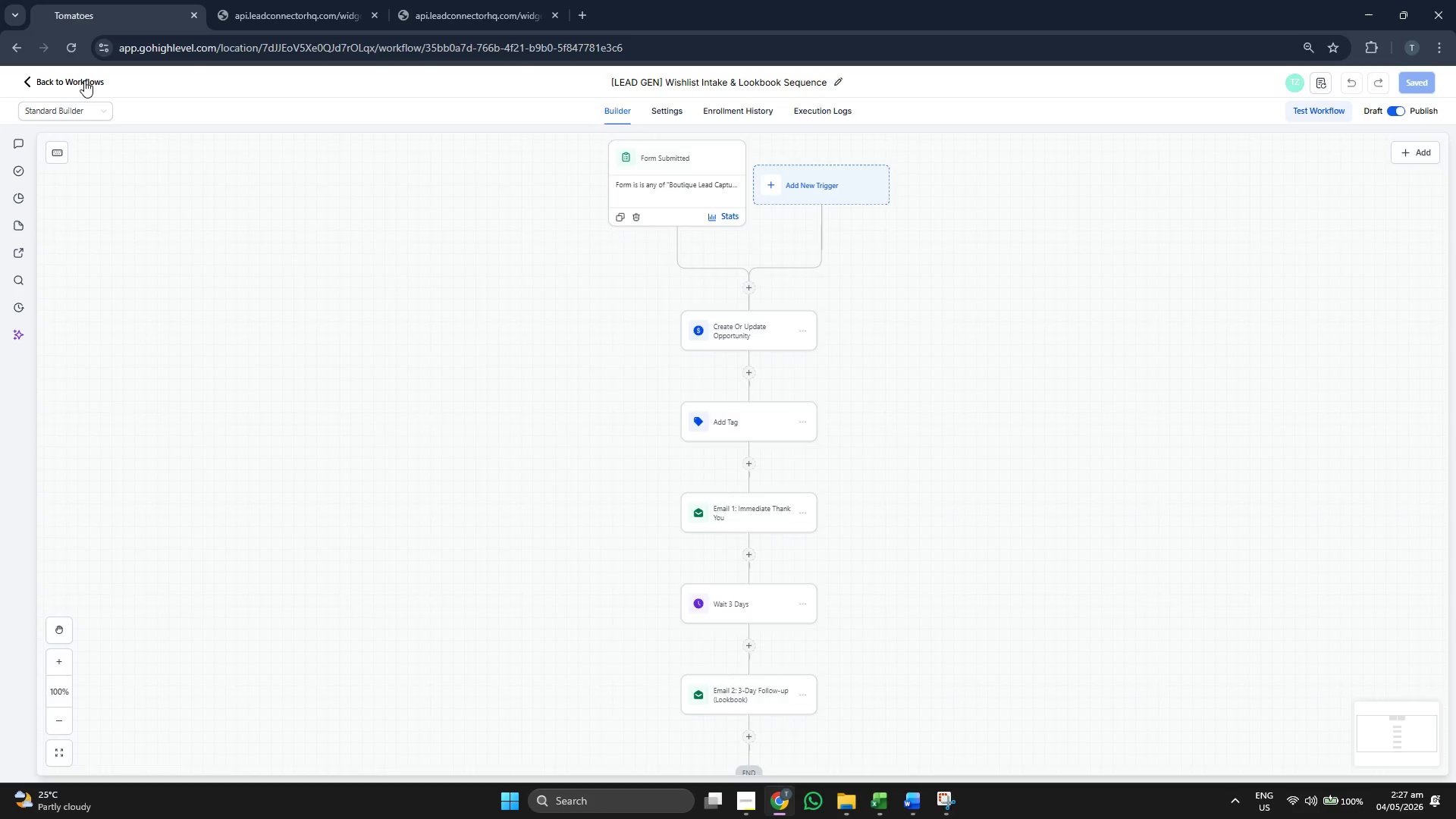 
left_click([76, 281])
 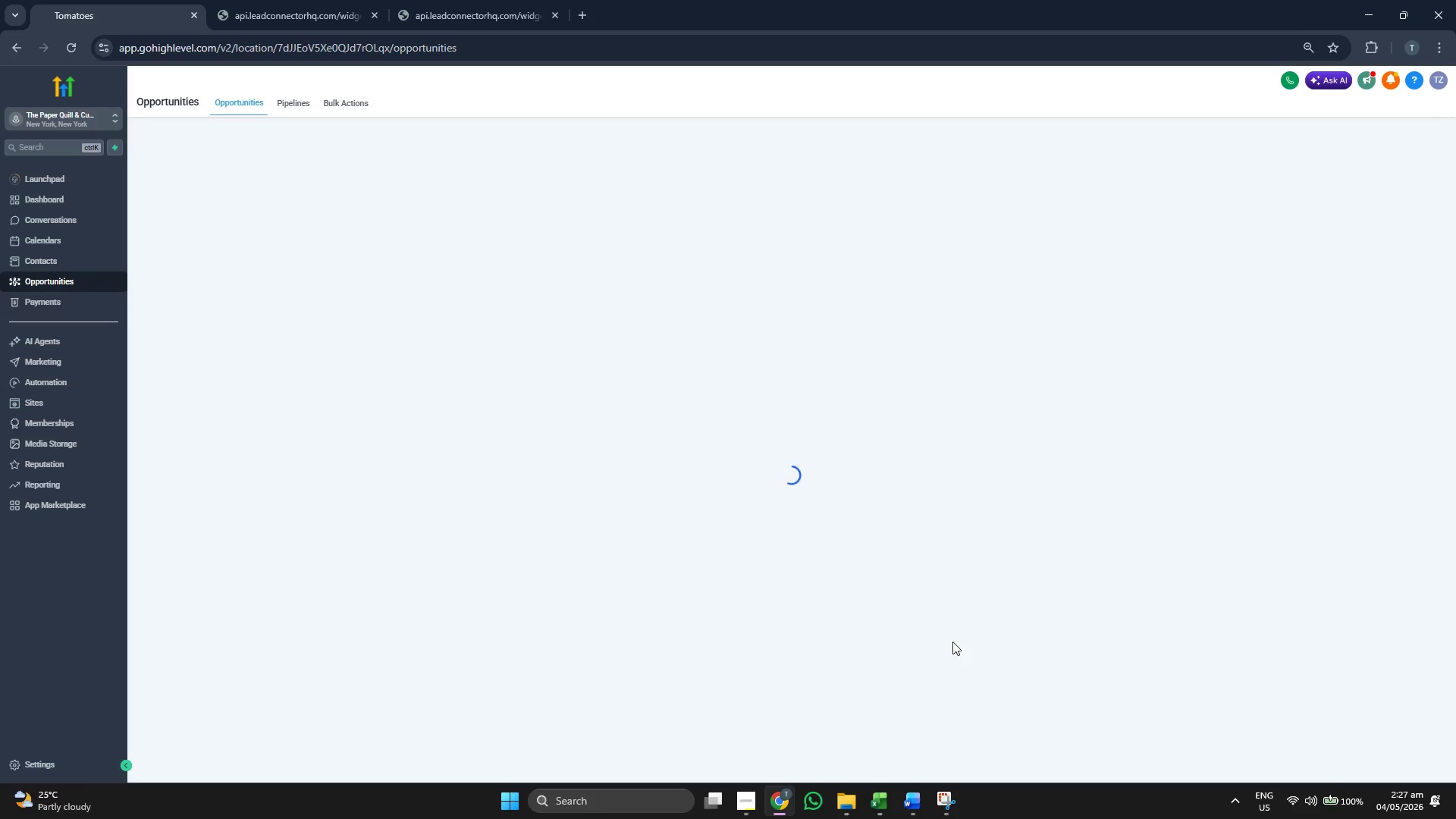 
wait(8.94)
 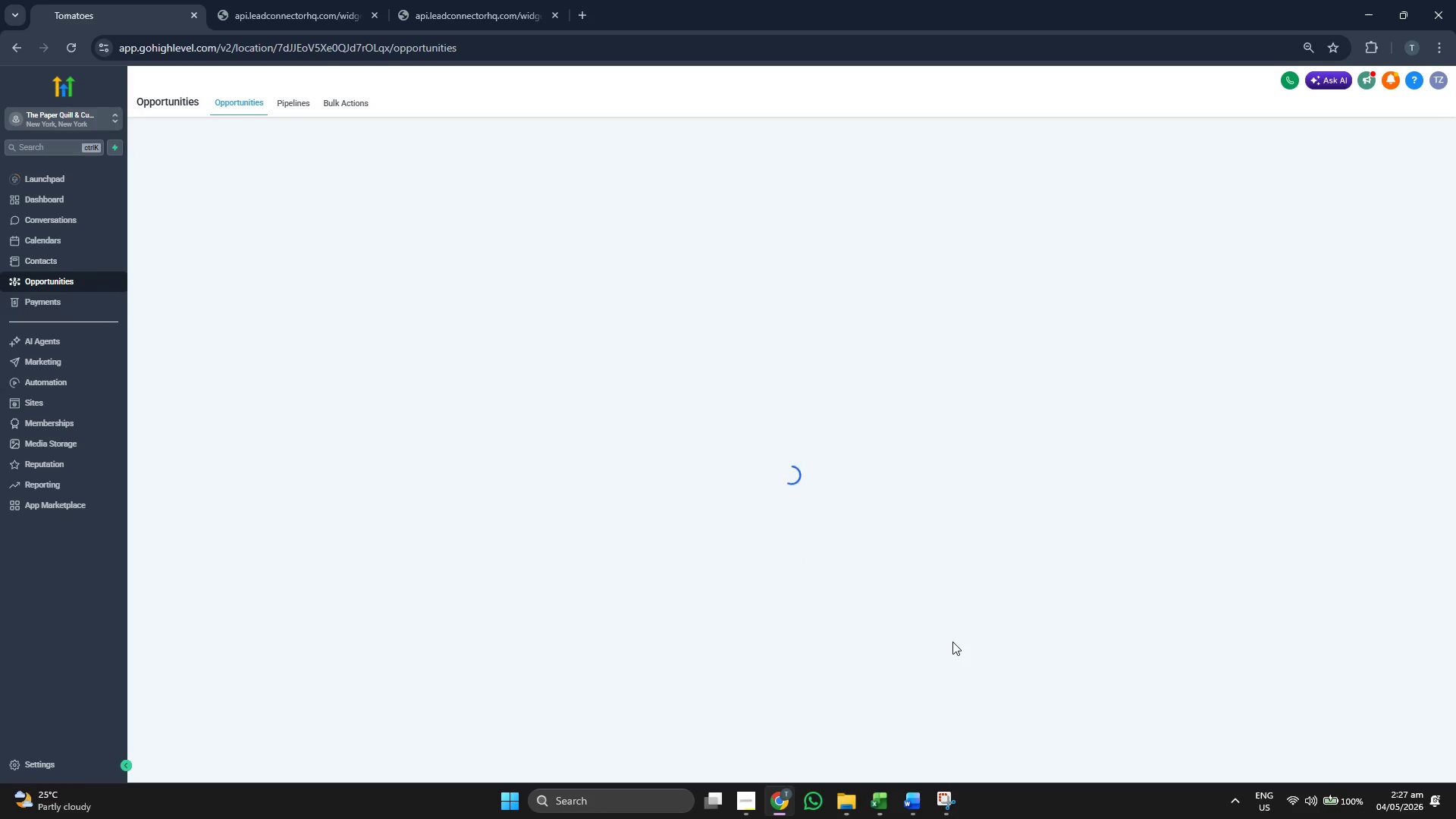 
left_click([954, 799])
 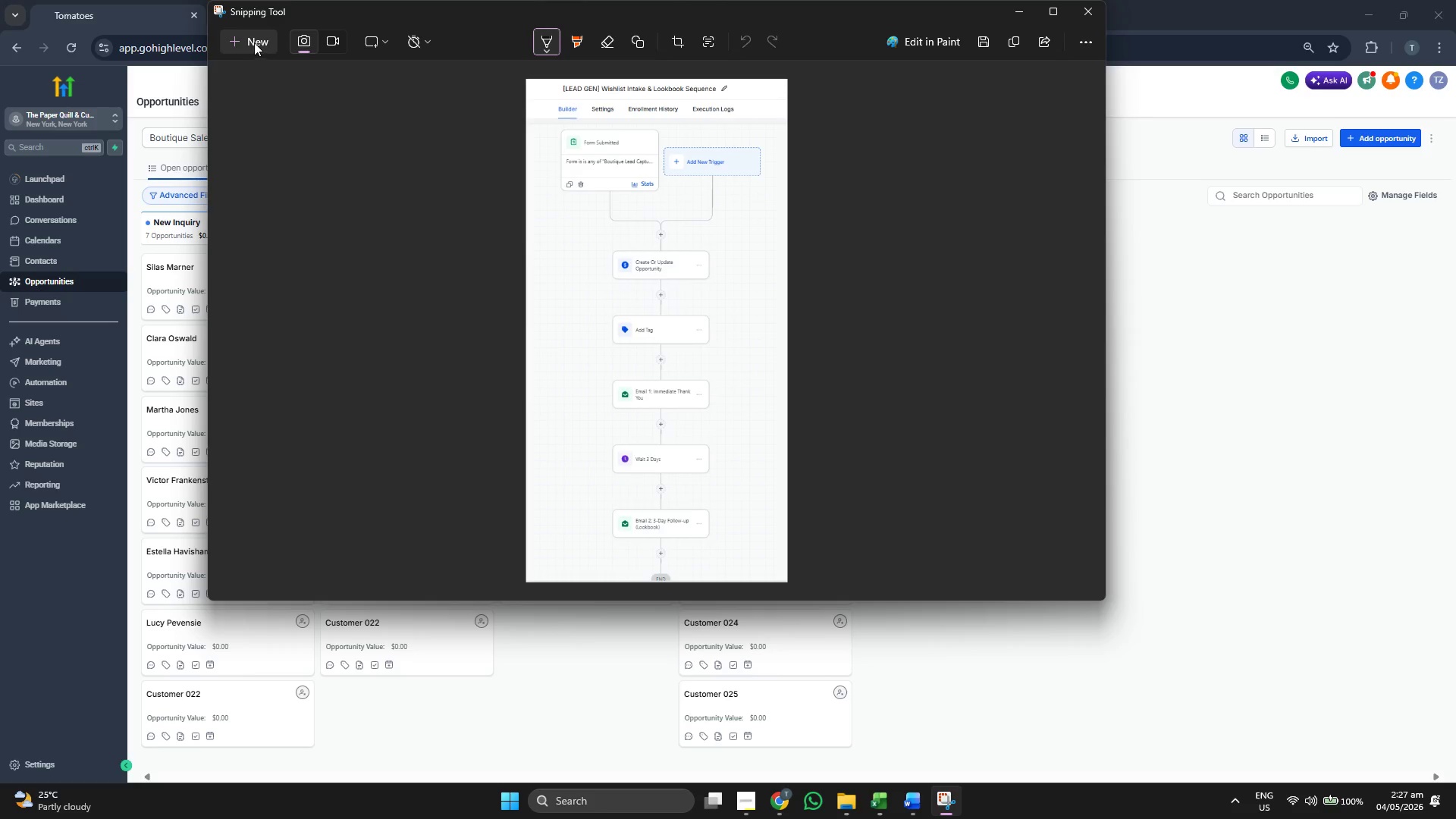 
left_click([252, 41])
 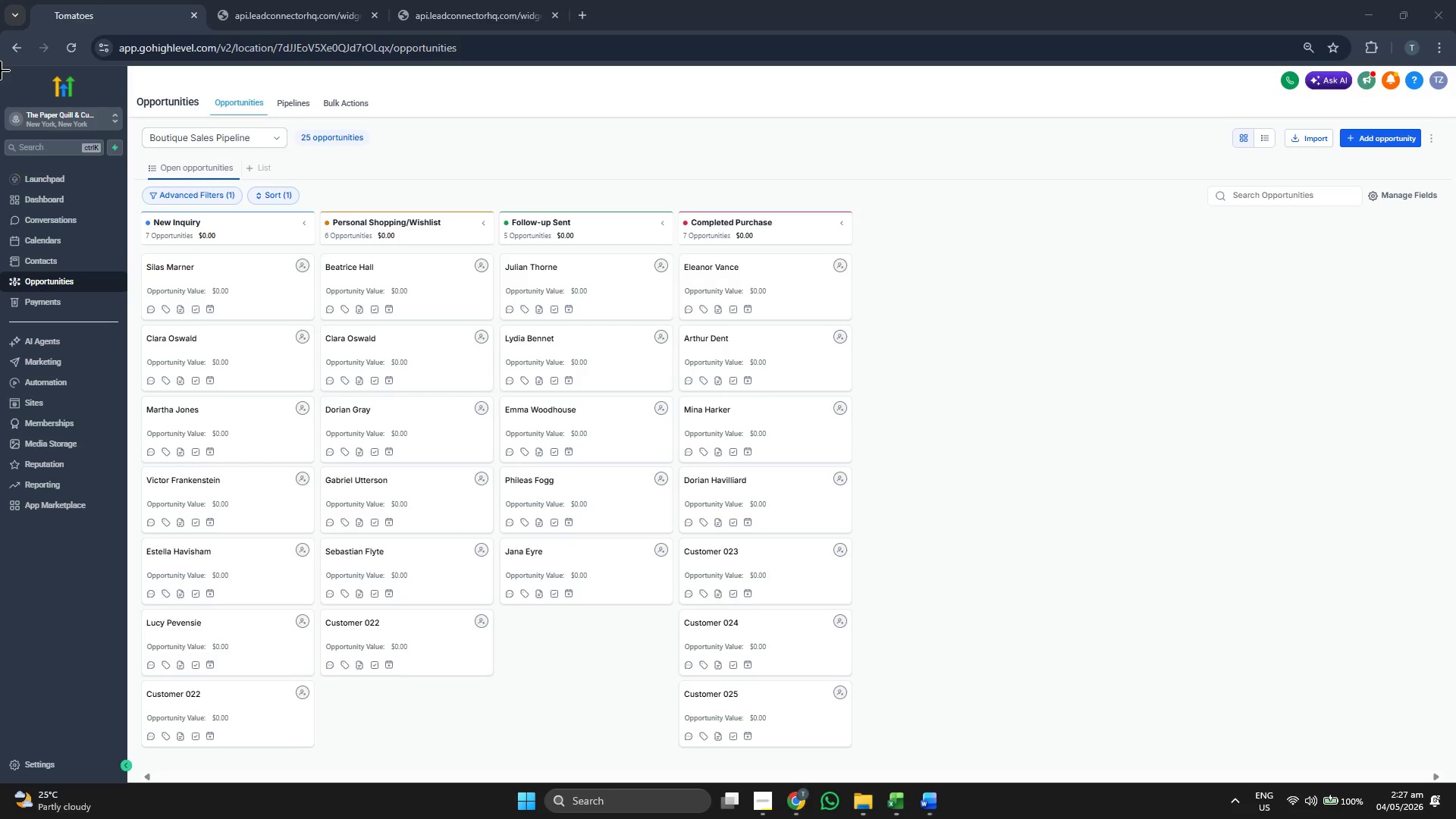 
left_click_drag(start_coordinate=[0, 68], to_coordinate=[1455, 783])
 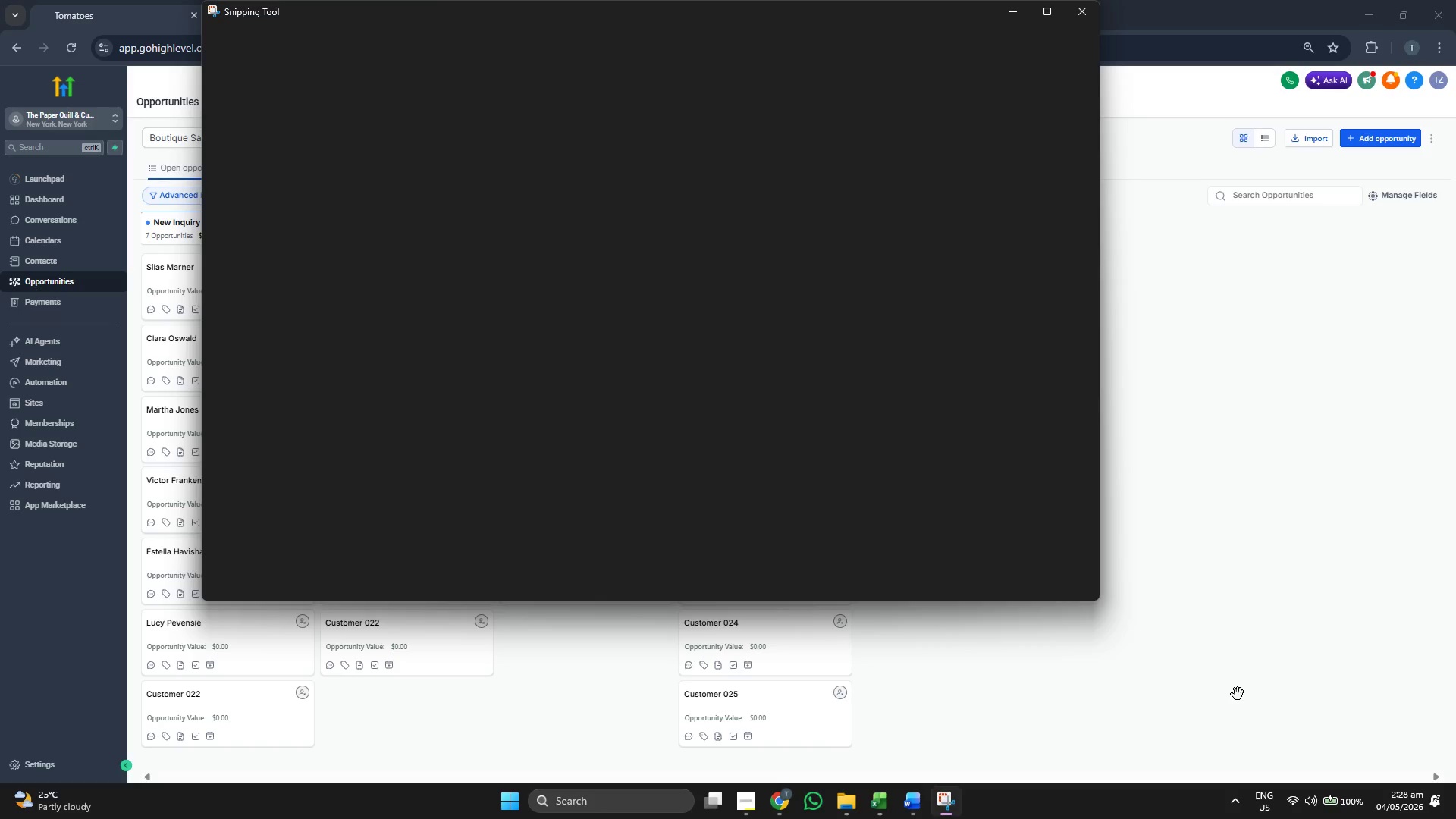 
left_click([1304, 566])
 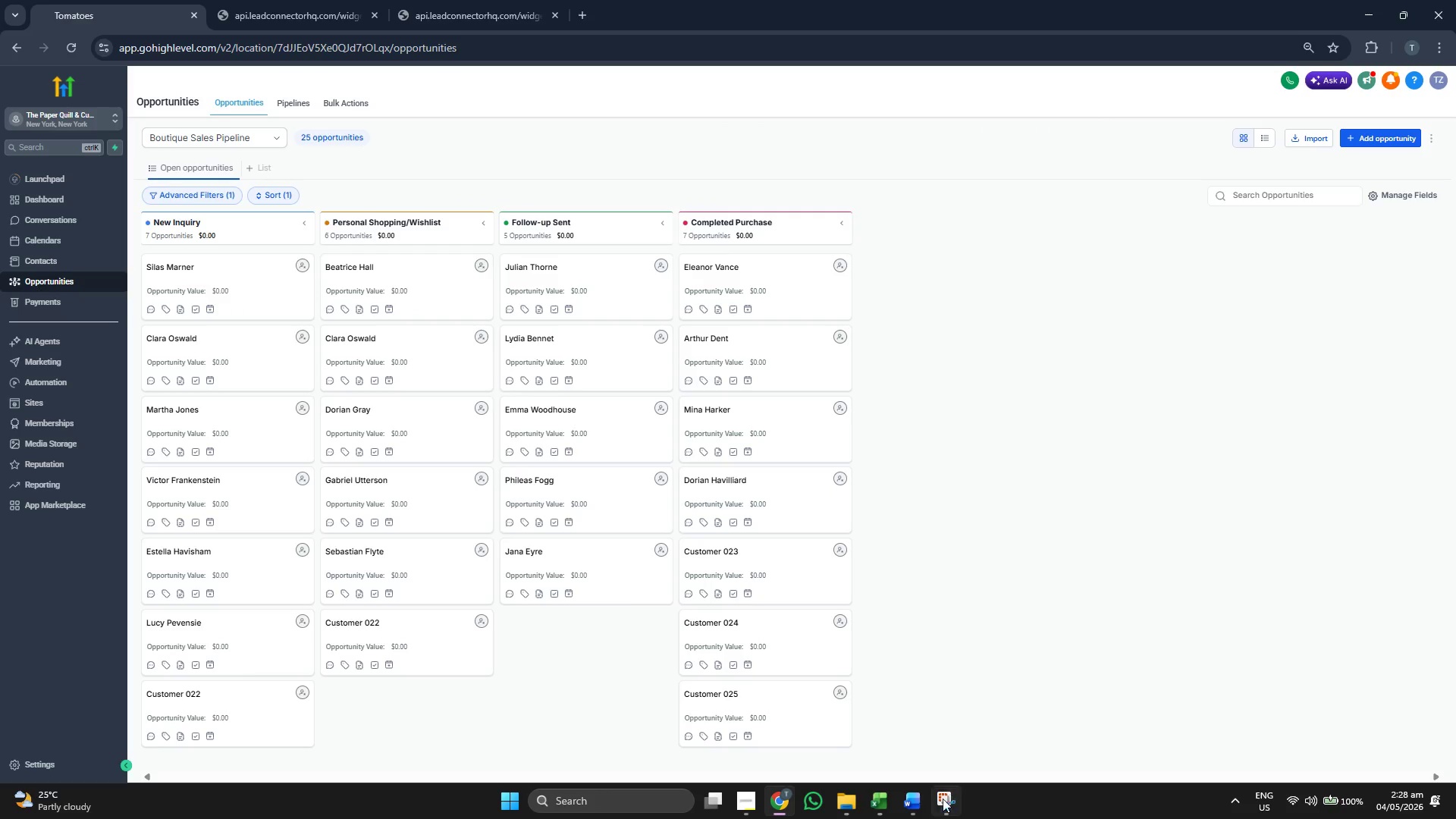 
left_click([921, 799])
 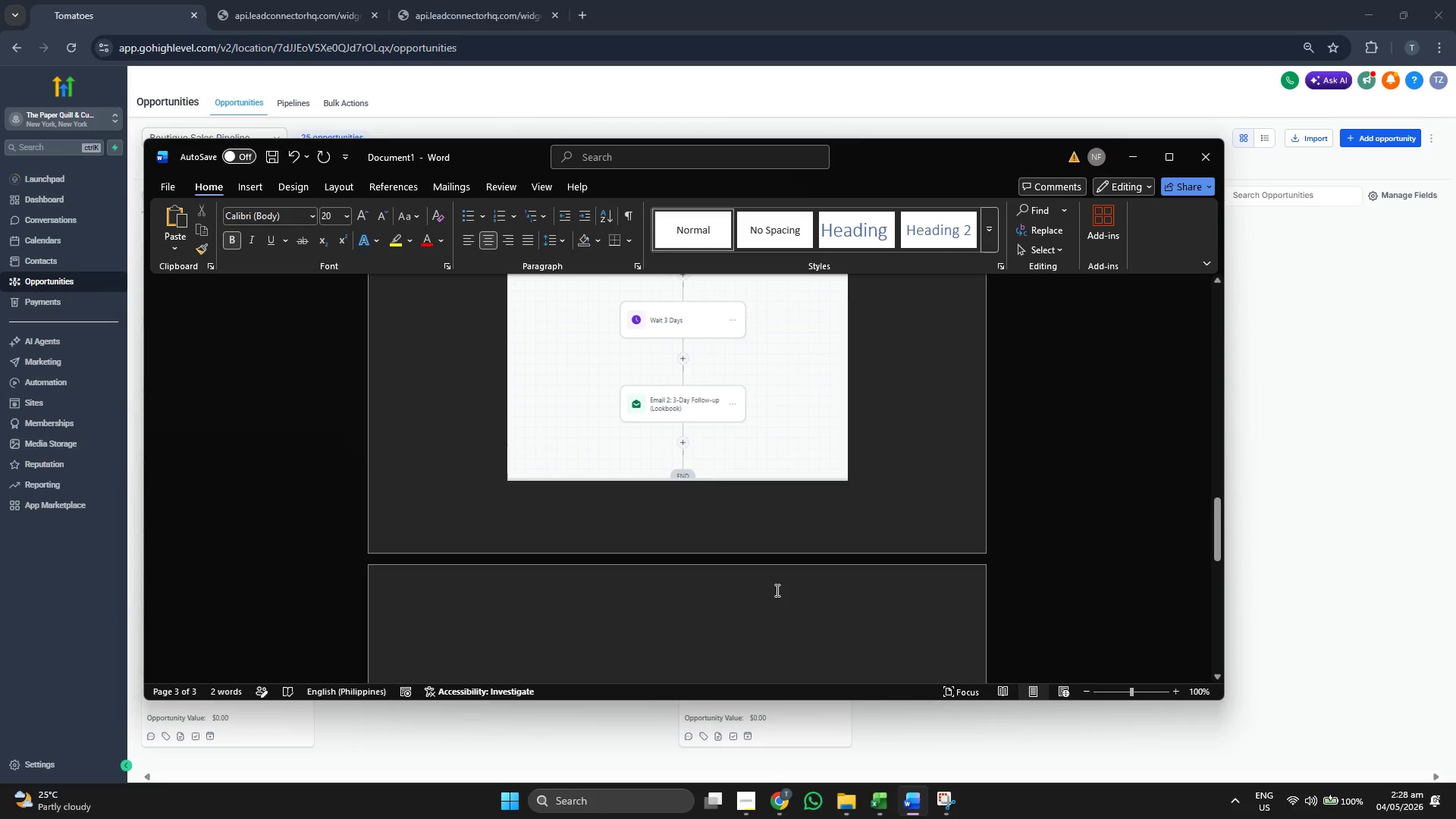 
key(Control+V)
 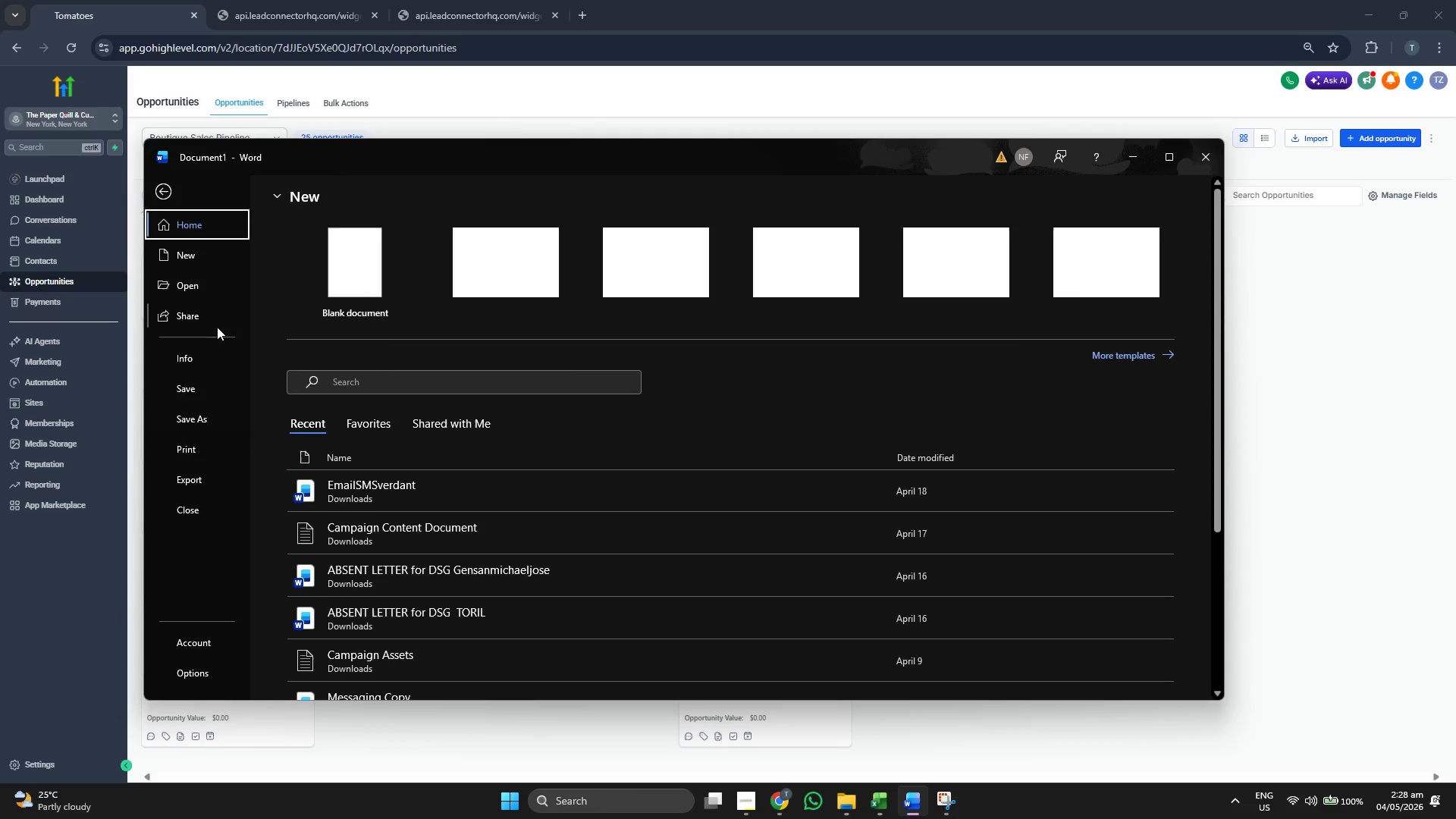 
left_click([198, 418])
 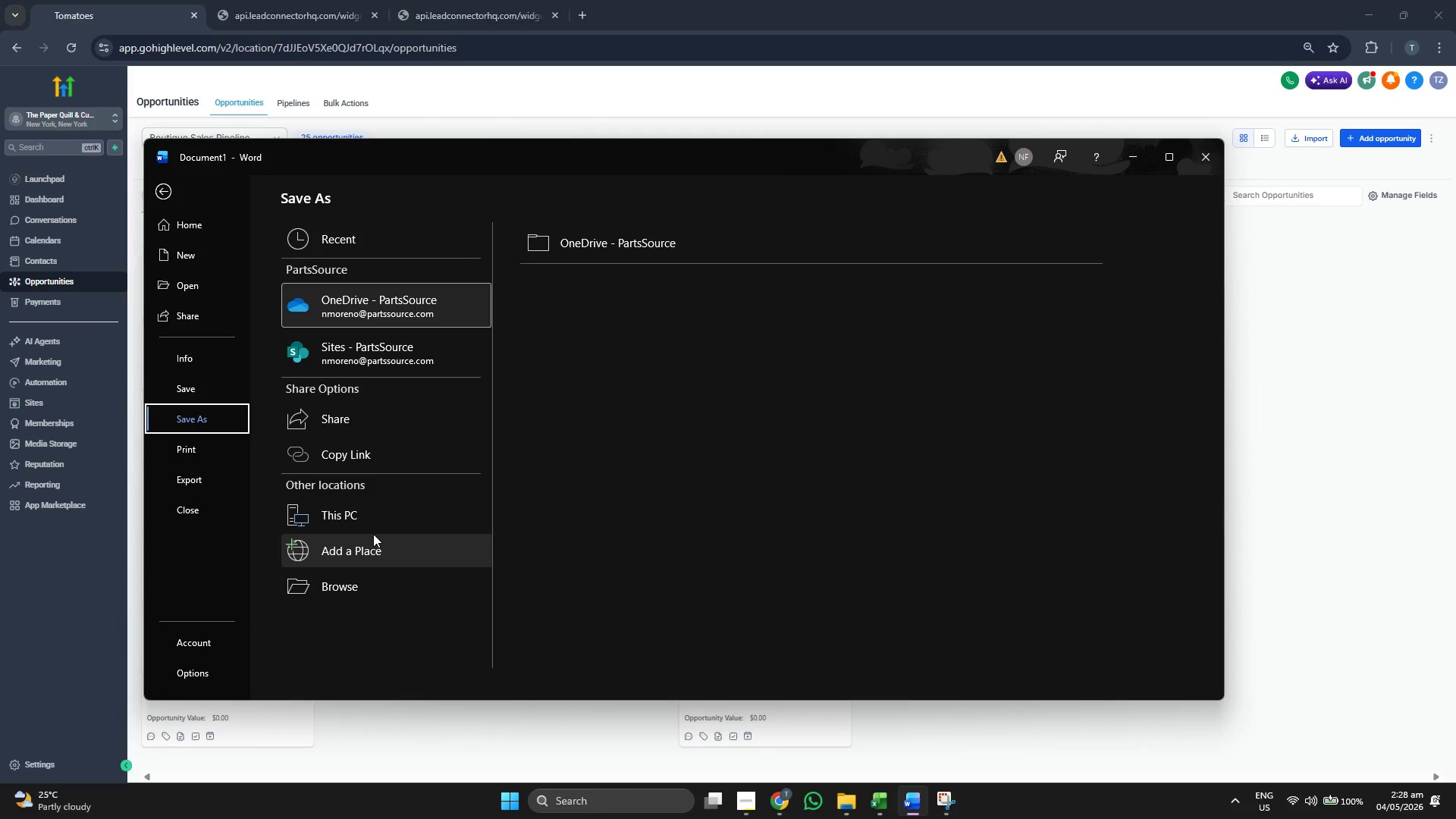 
left_click([377, 529])
 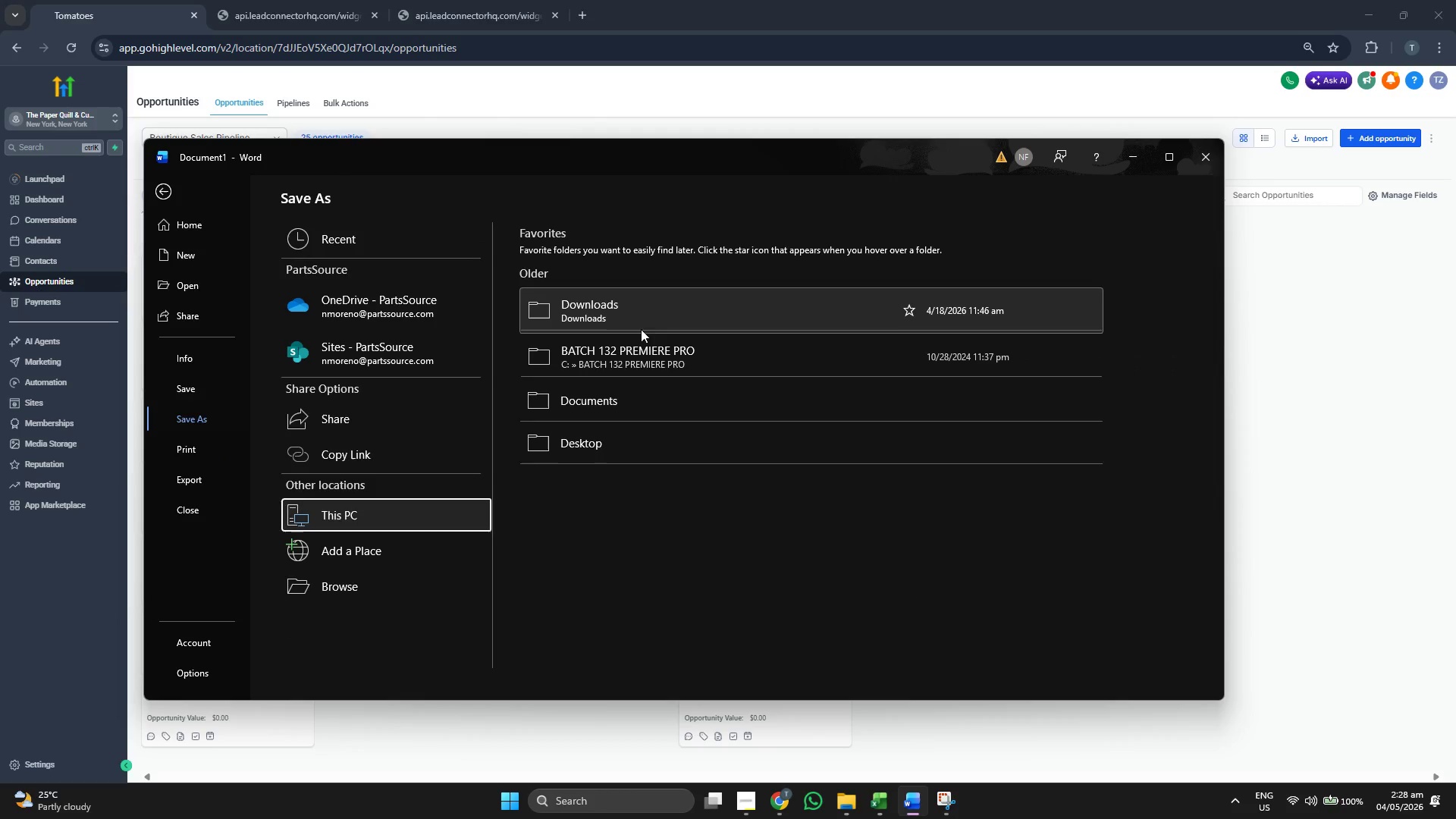 
left_click([645, 318])
 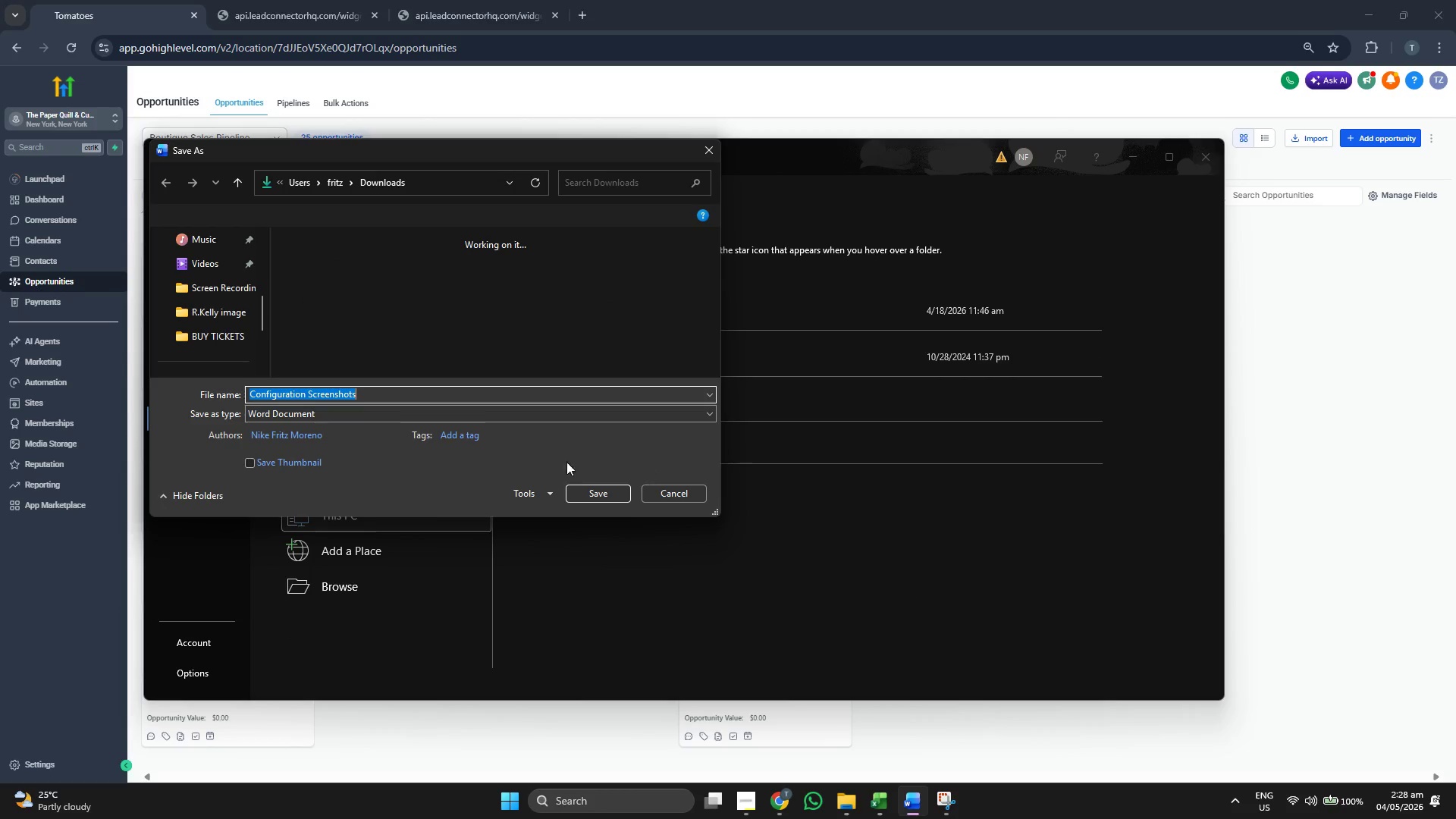 
left_click([387, 410])
 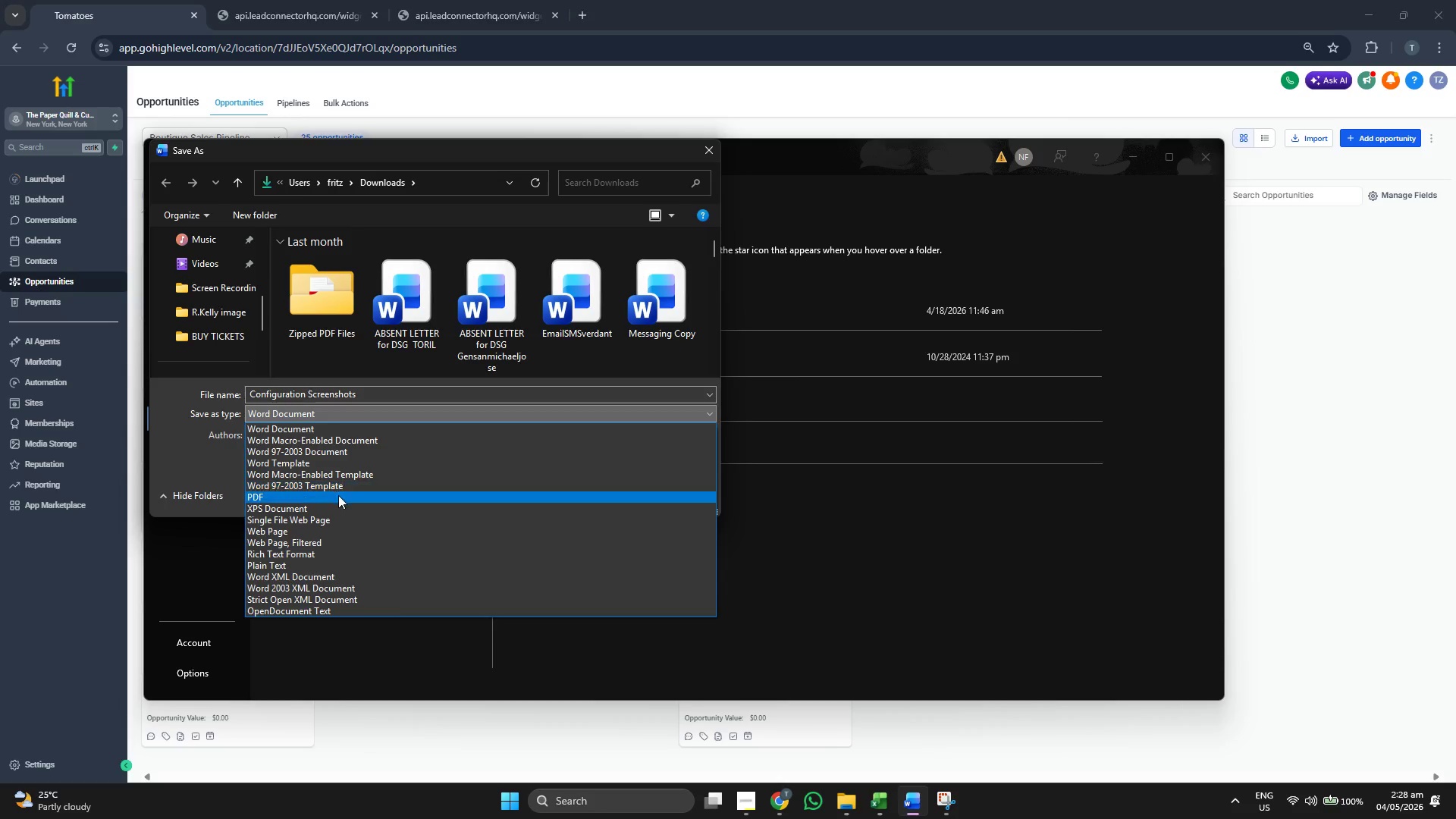 
left_click([338, 495])
 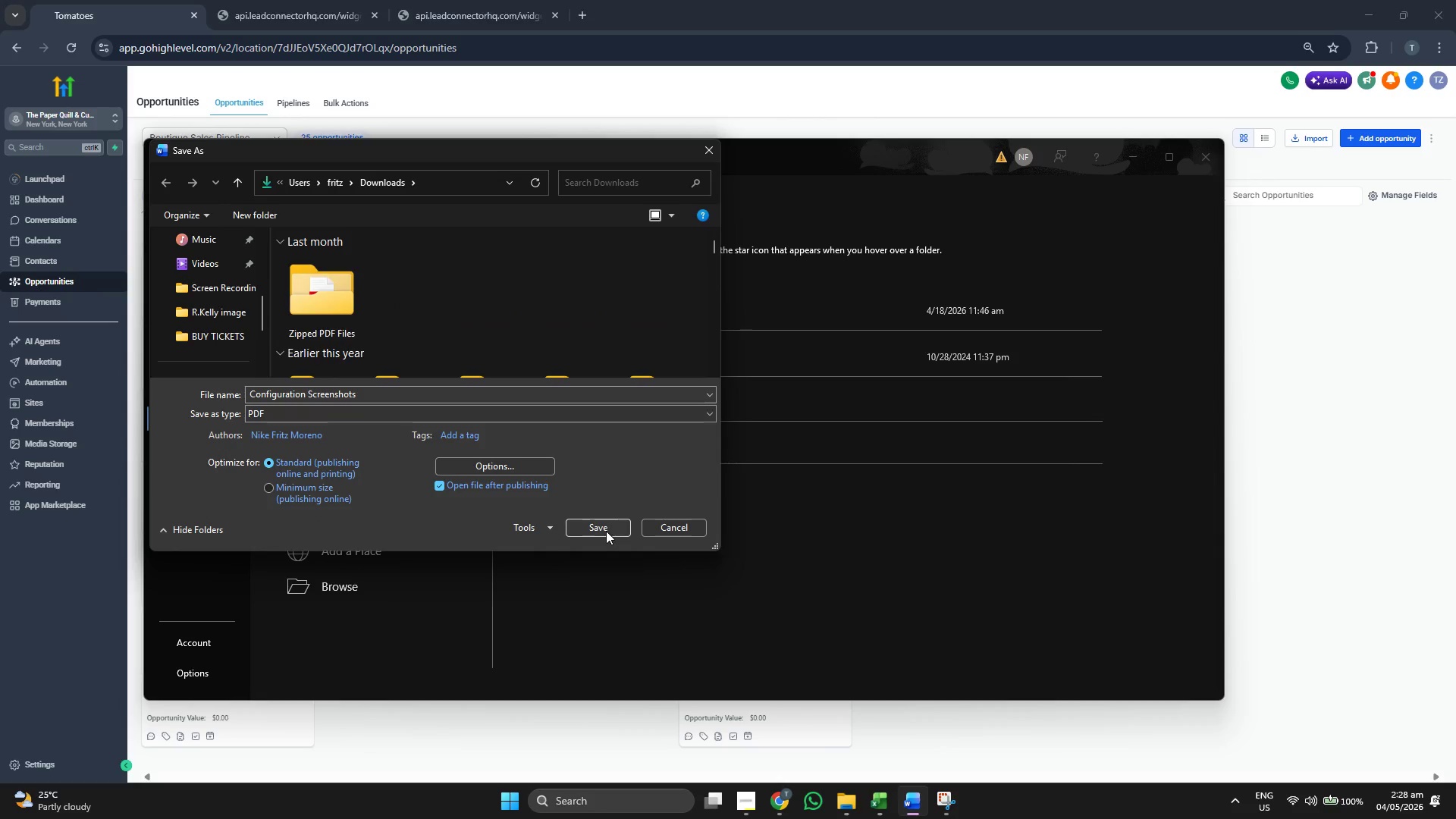 
left_click([606, 531])
 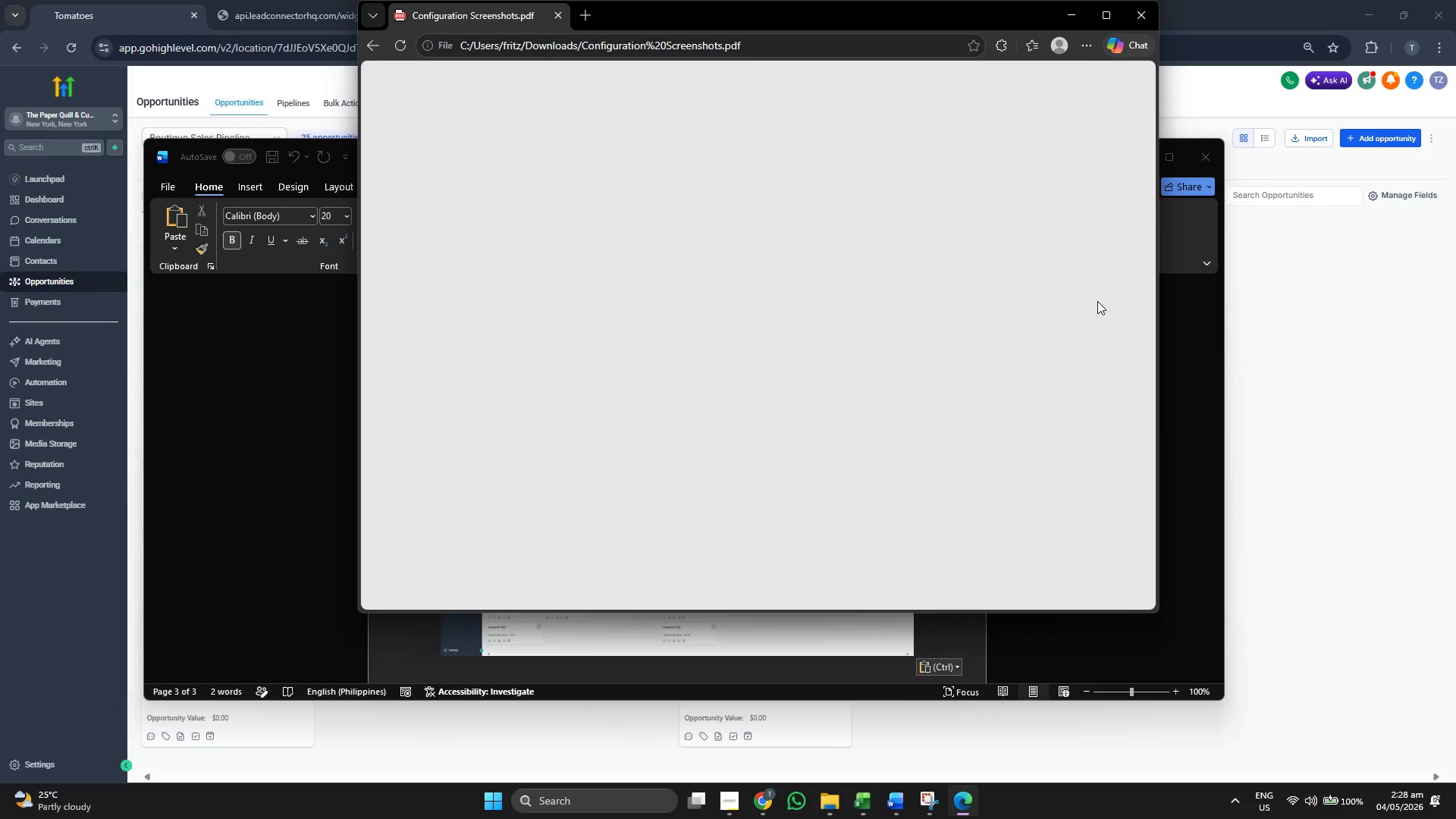 
wait(7.58)
 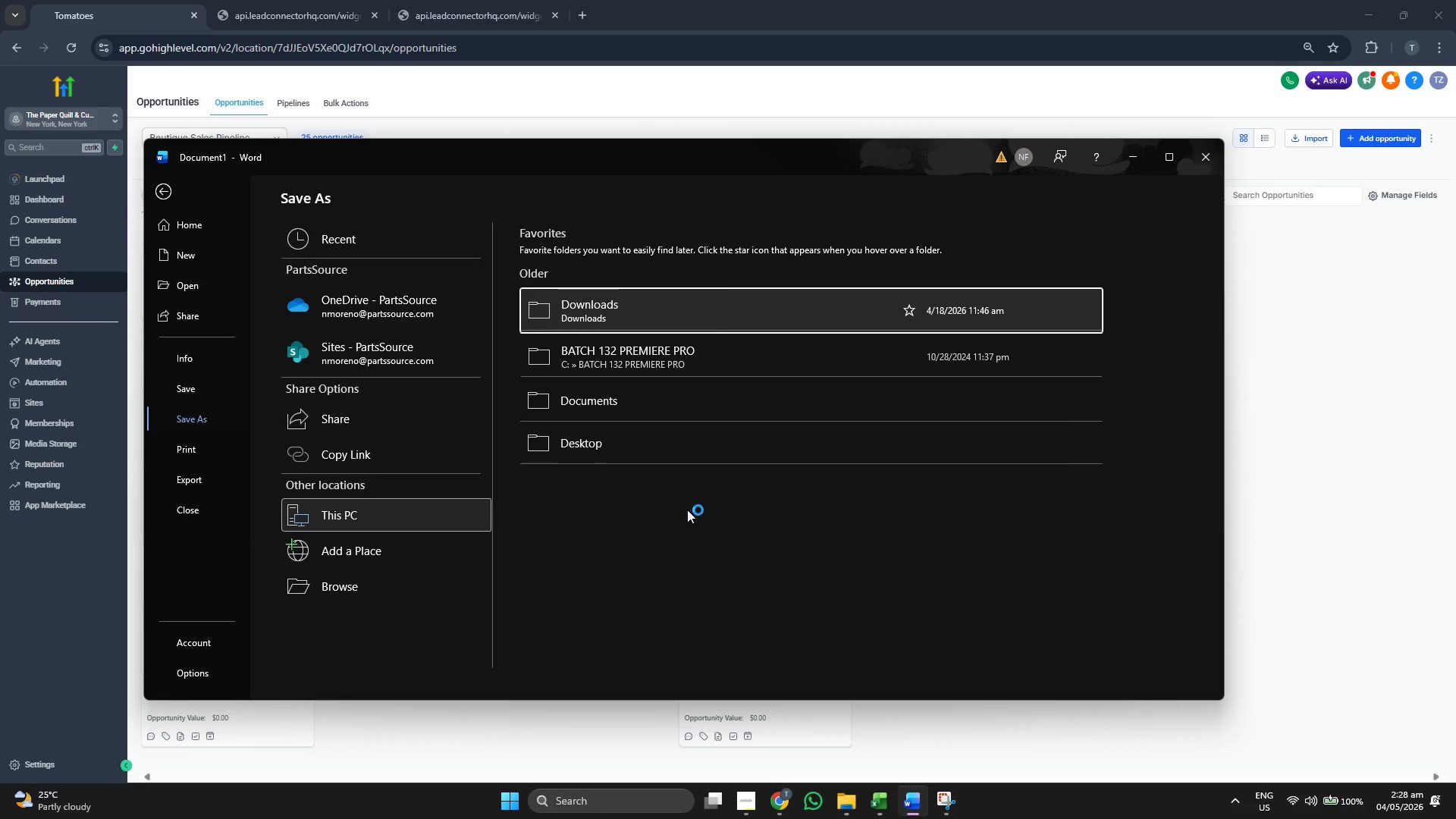 
scroll: coordinate [985, 305], scroll_direction: down, amount: 10.0
 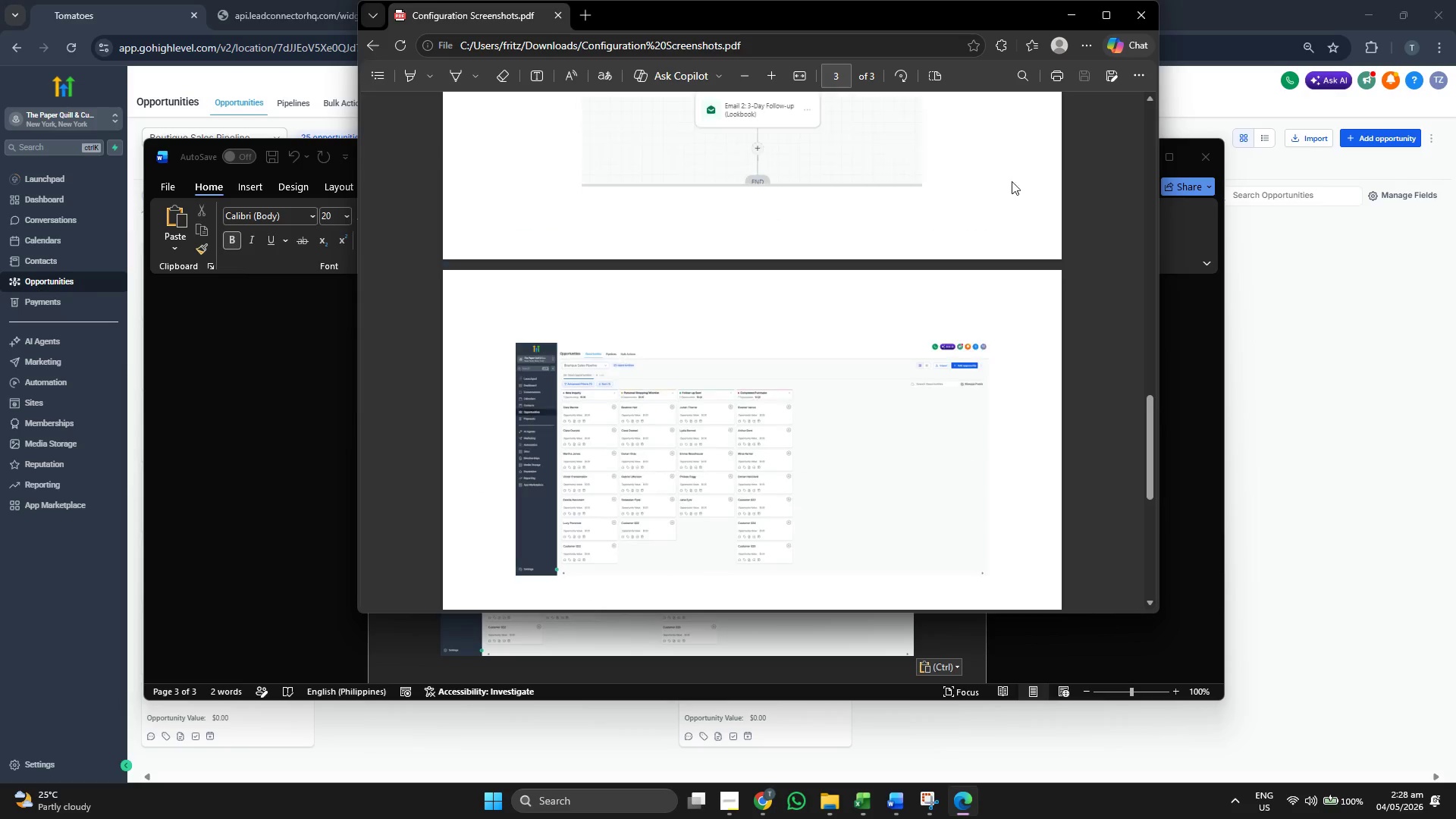 
left_click([1067, 15])
 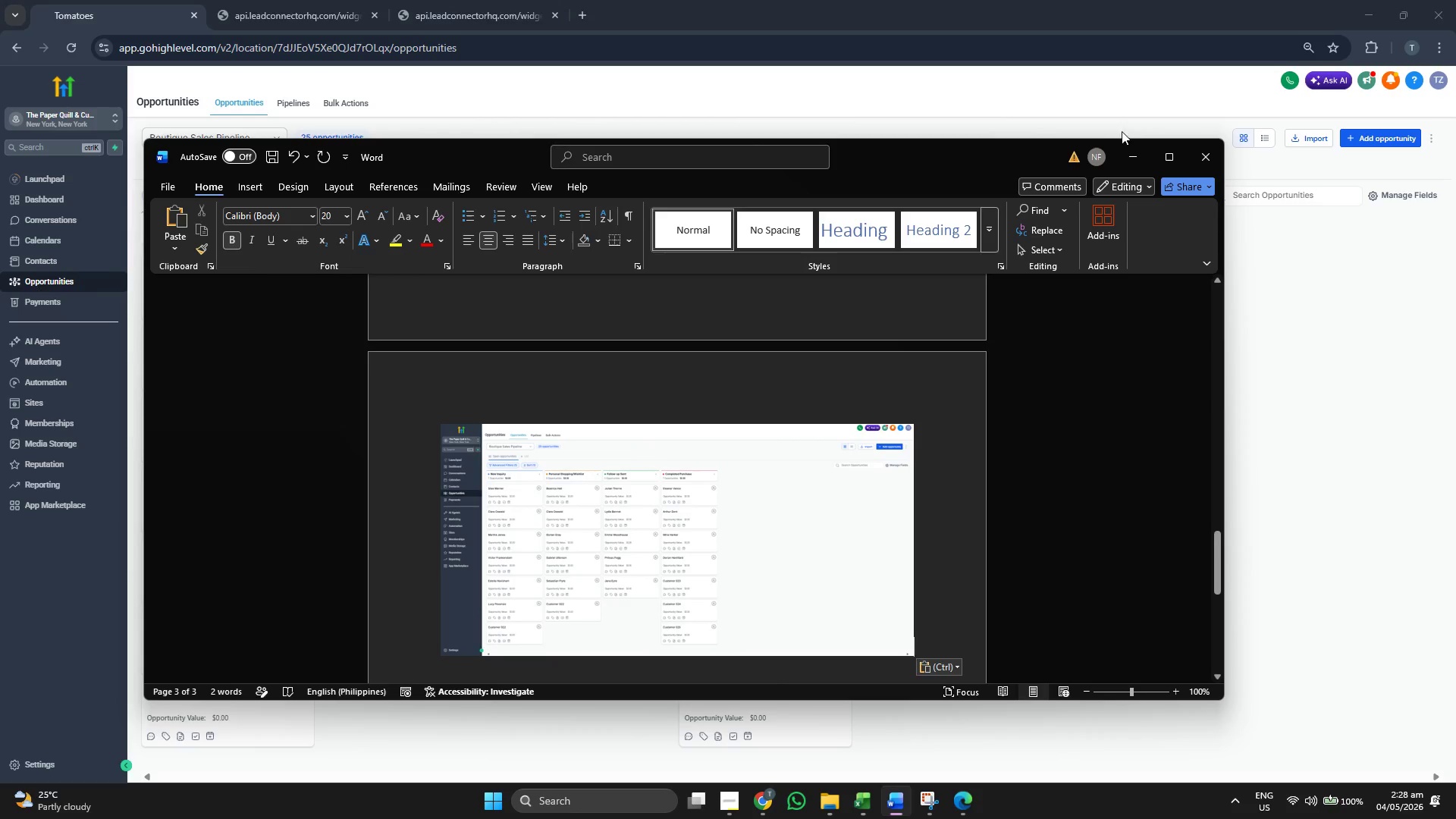 
left_click([1125, 142])
 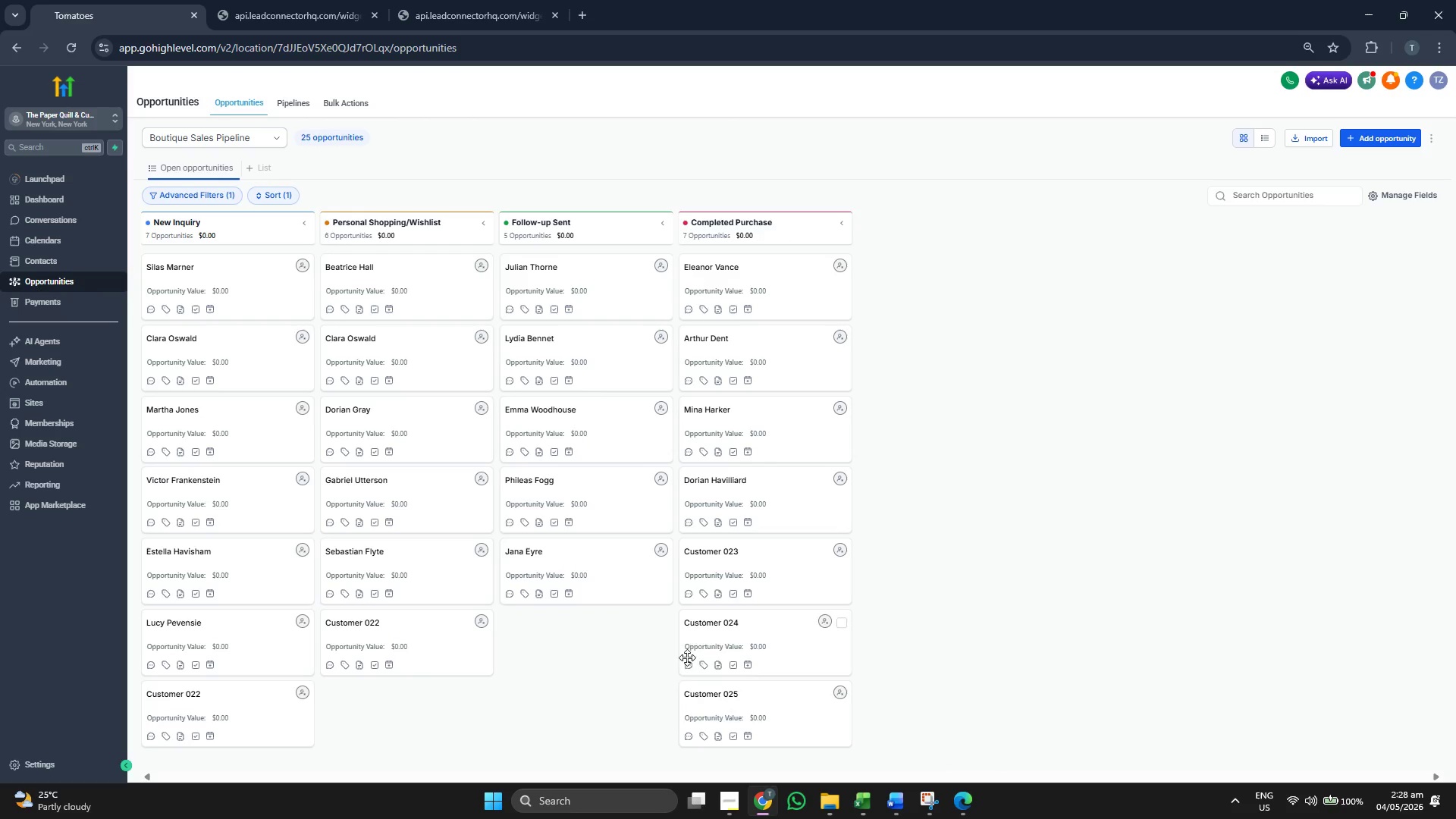 
left_click([723, 802])